 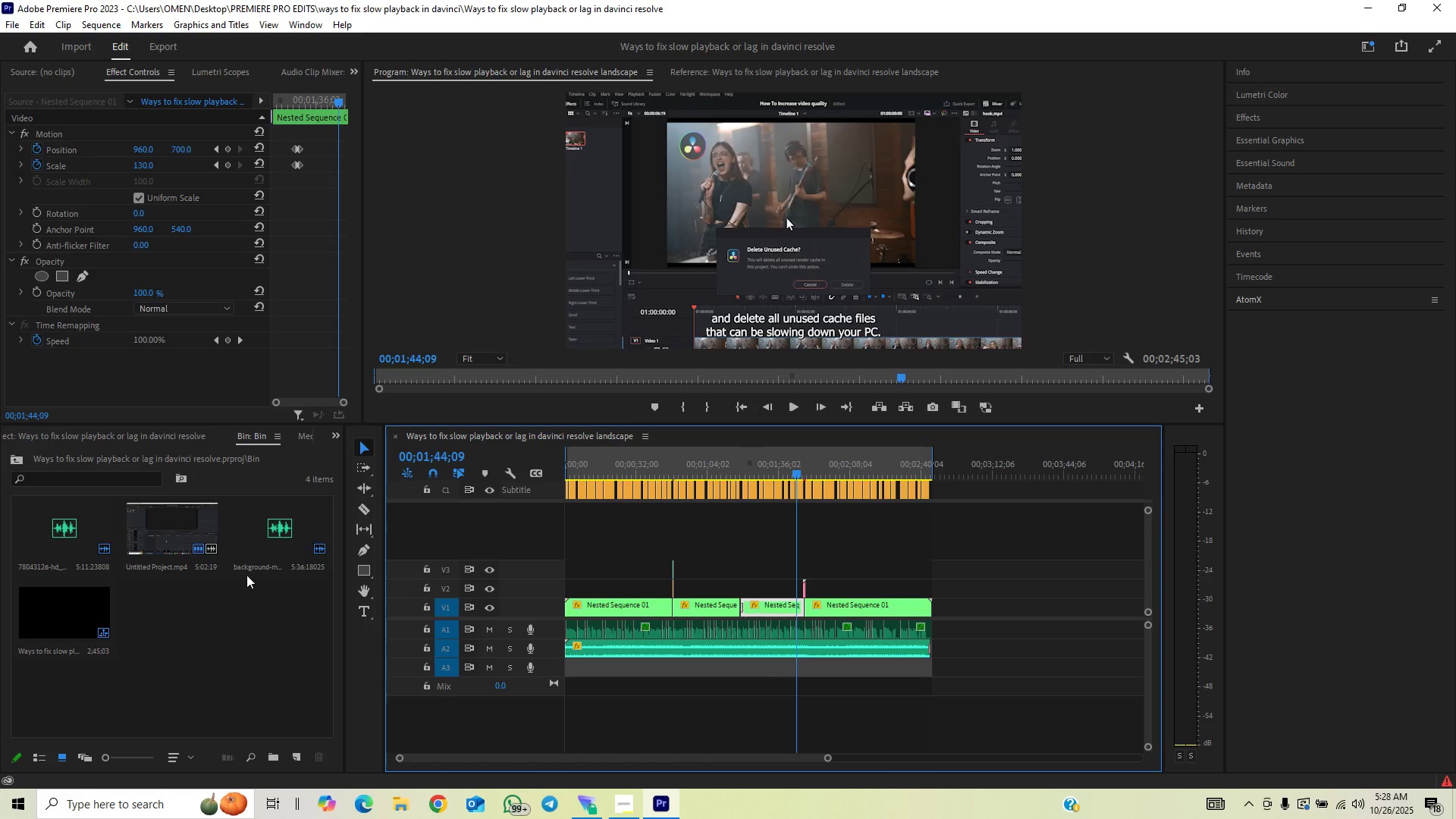 
left_click([49, 592])
 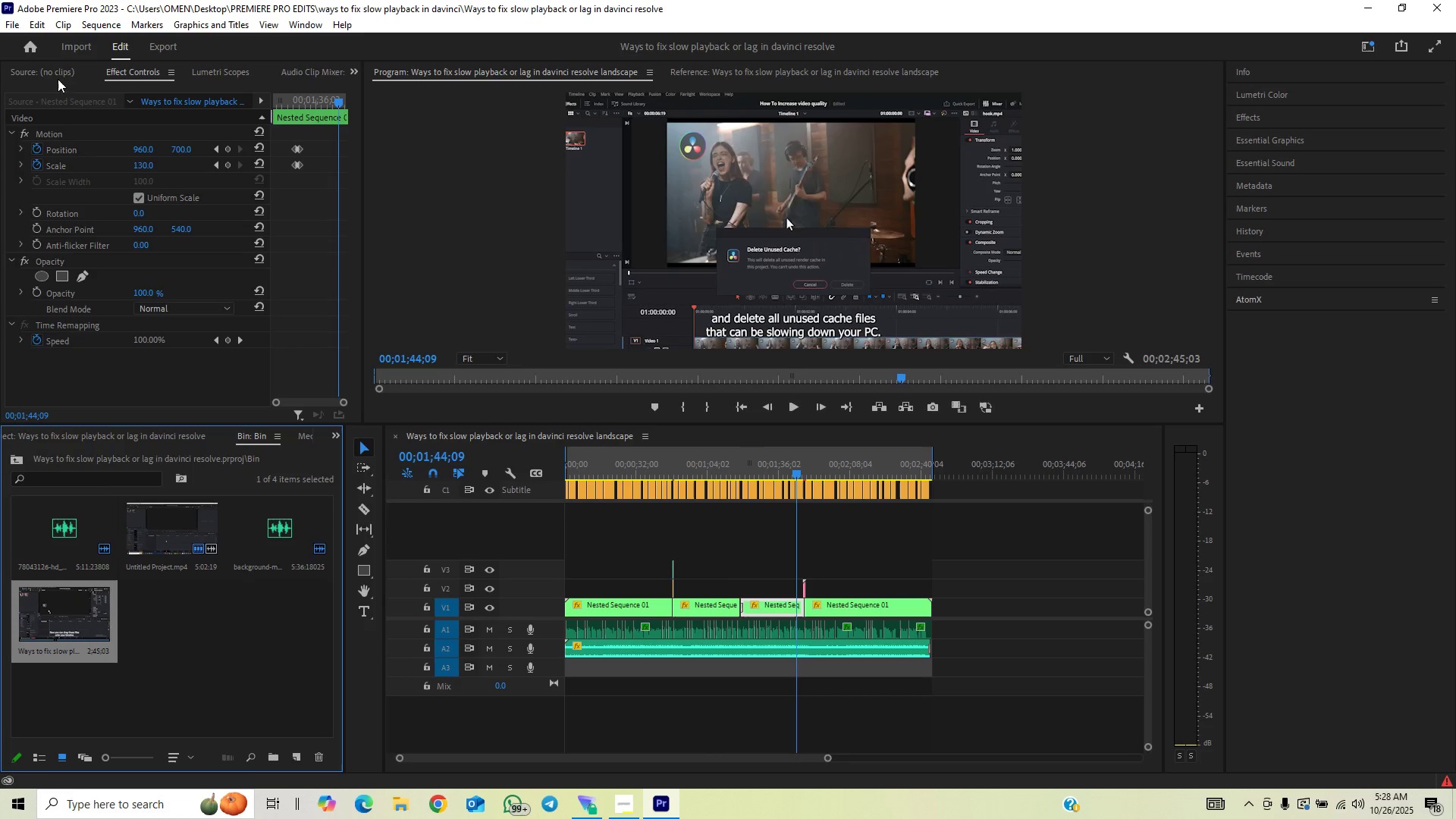 
left_click([63, 70])
 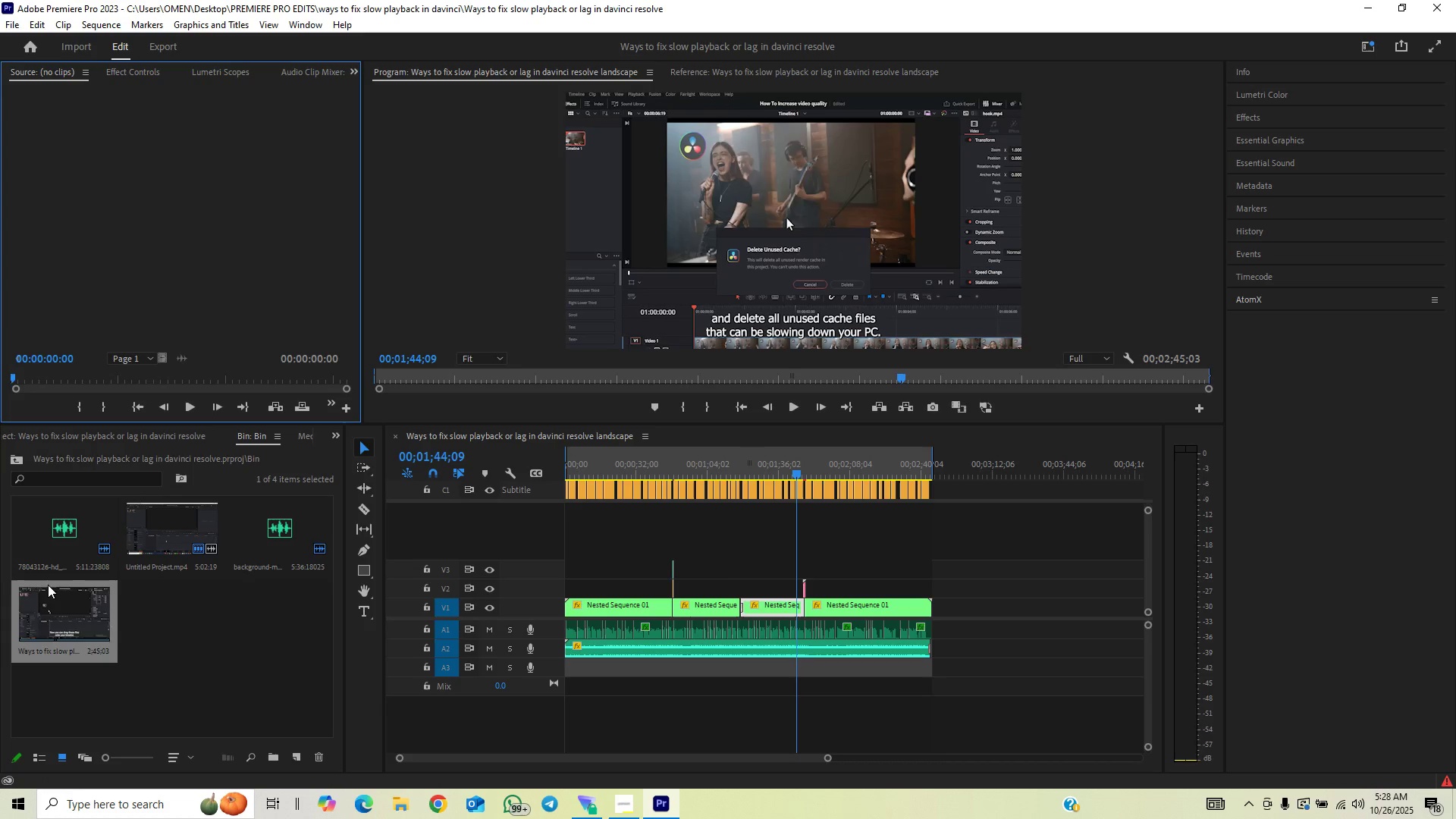 
left_click_drag(start_coordinate=[64, 622], to_coordinate=[115, 295])
 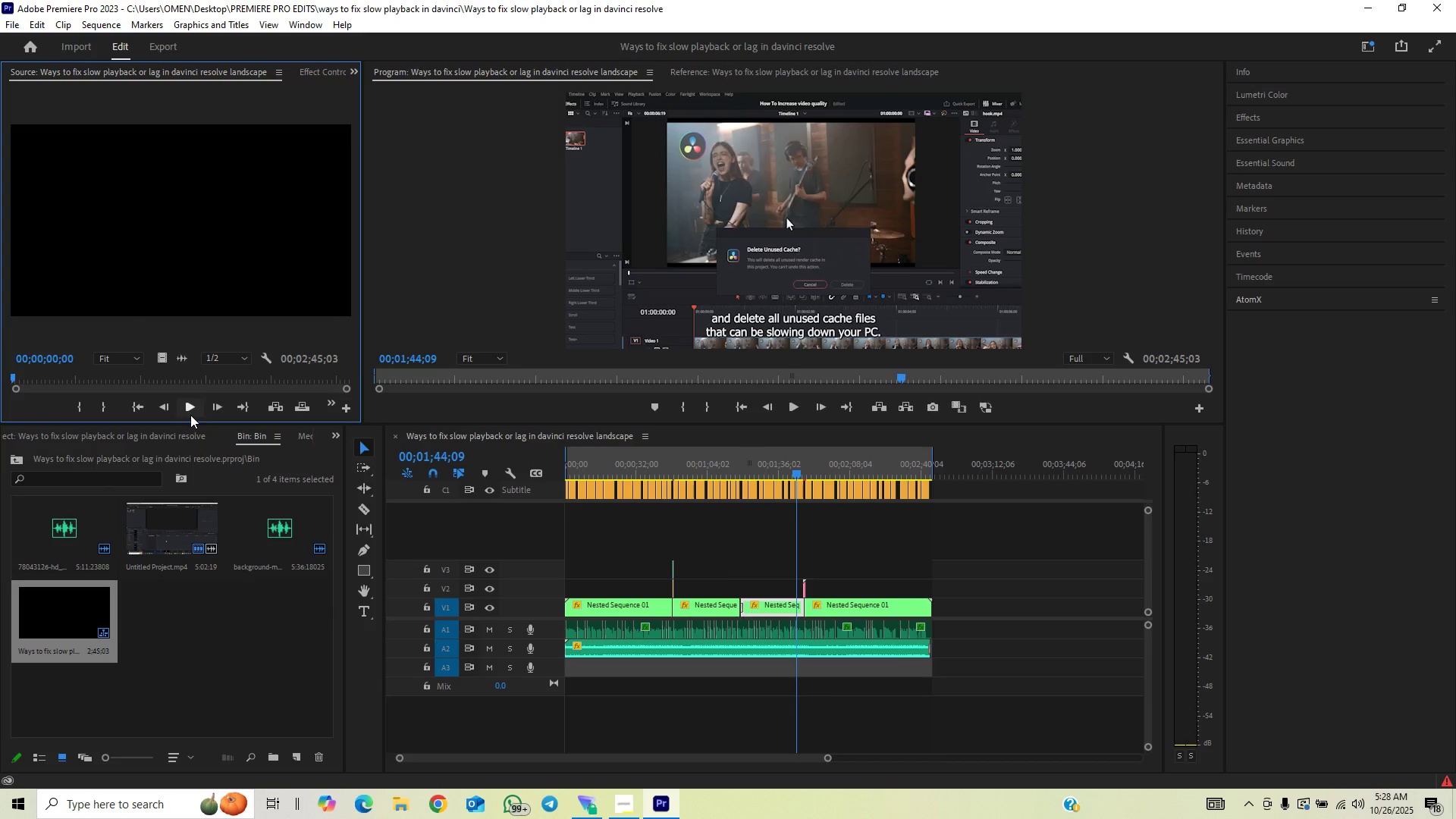 
left_click([190, 415])
 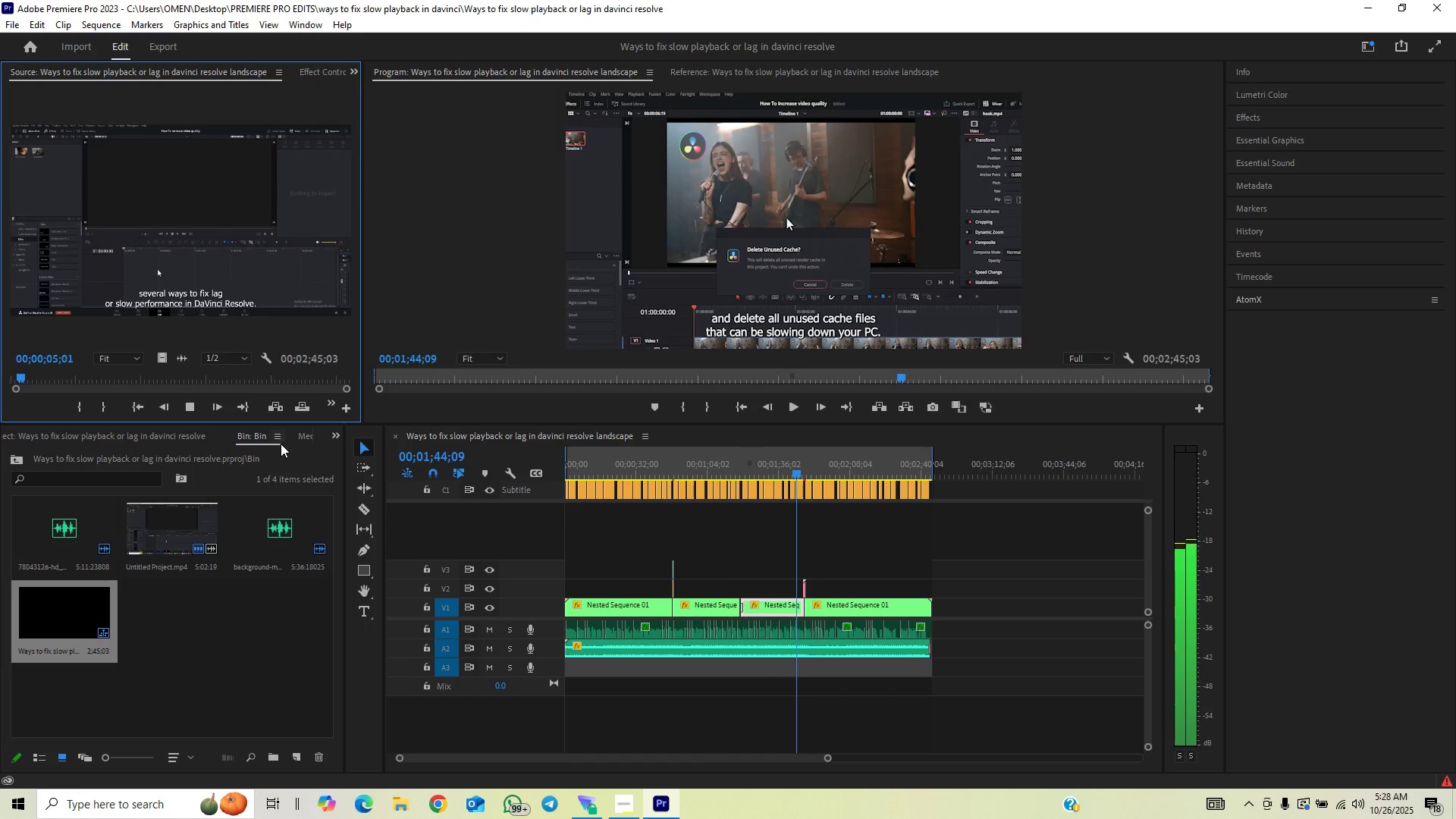 
wait(7.03)
 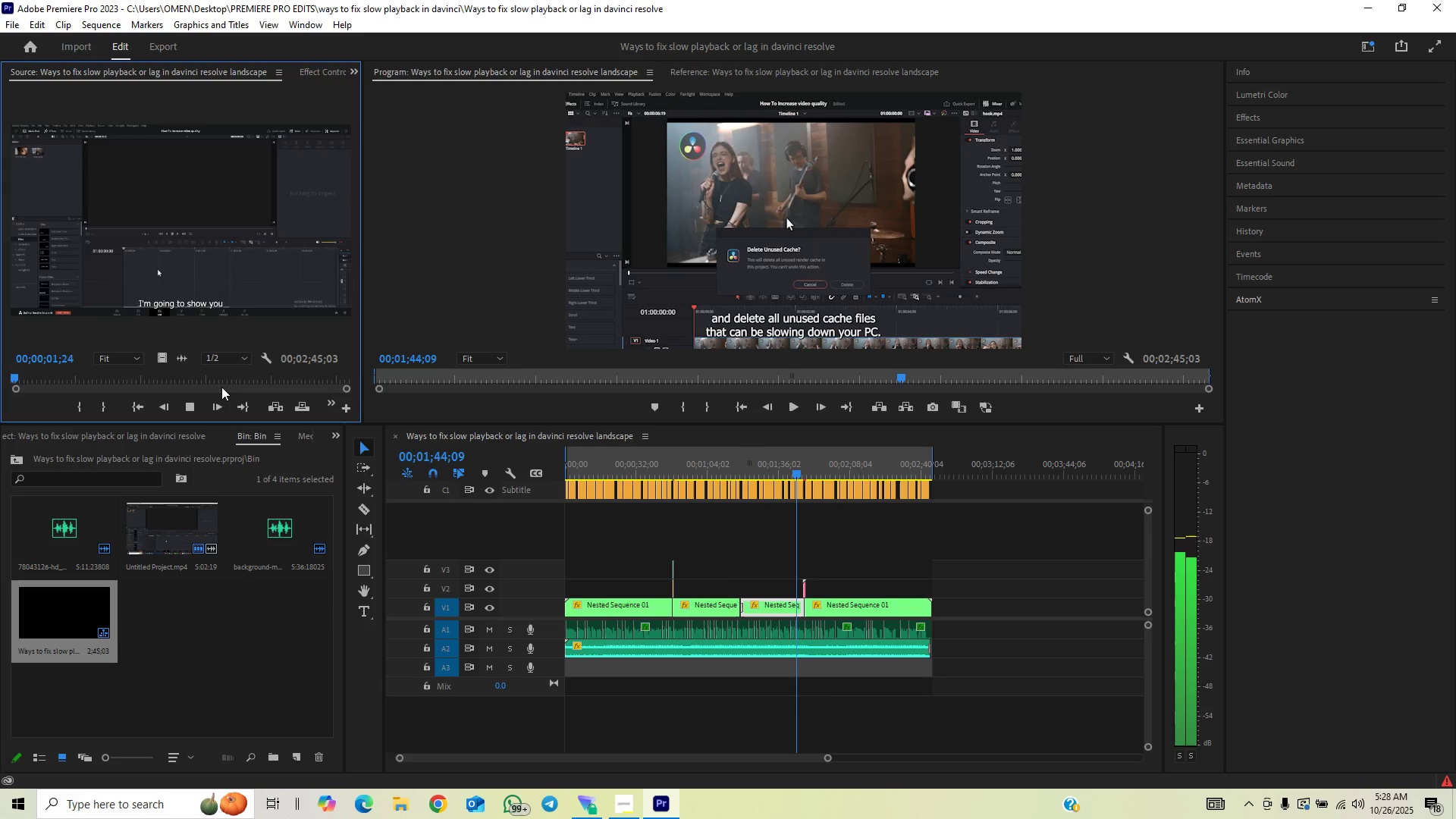 
left_click([255, 626])
 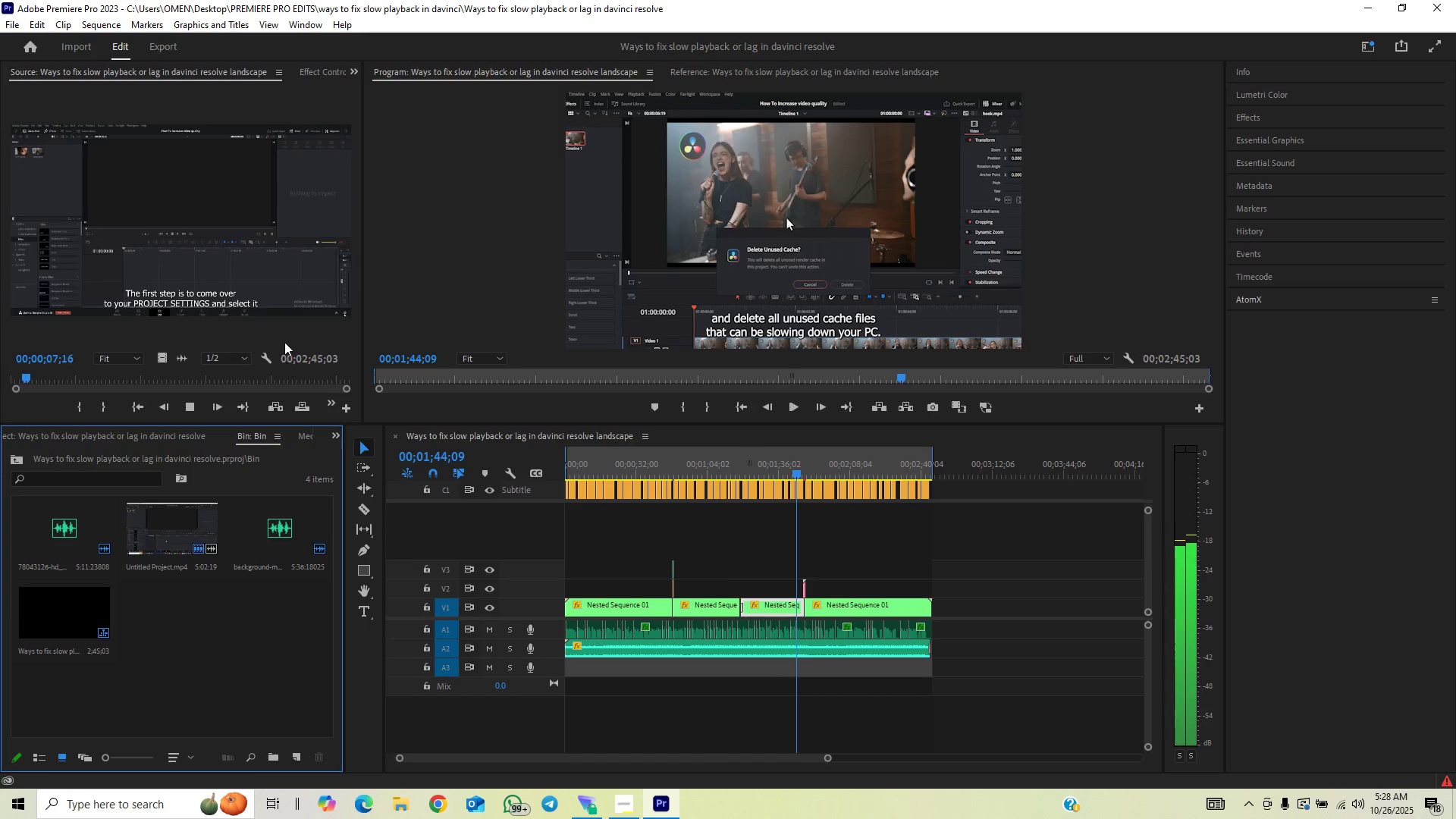 
left_click([284, 342])
 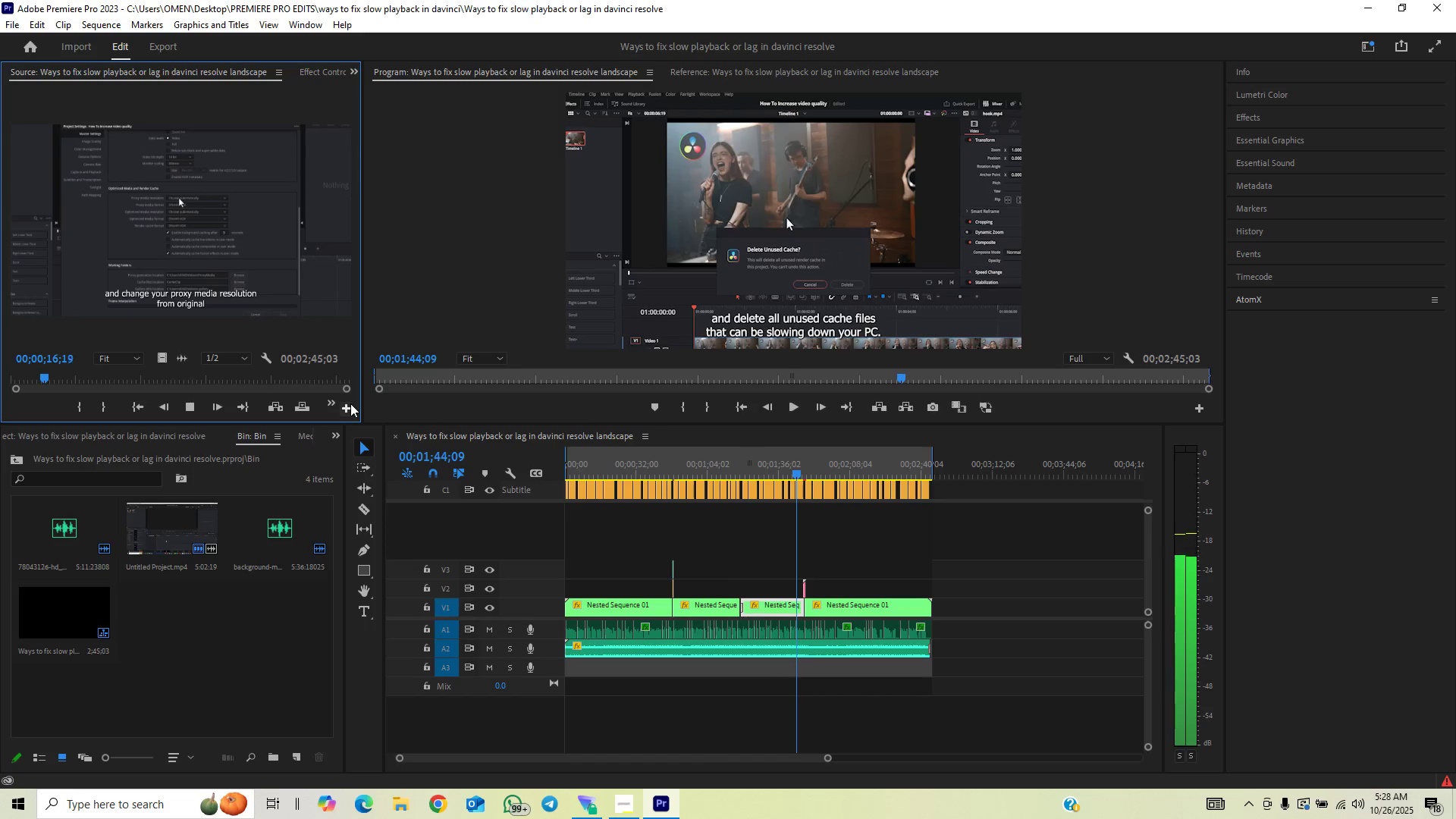 
wait(14.31)
 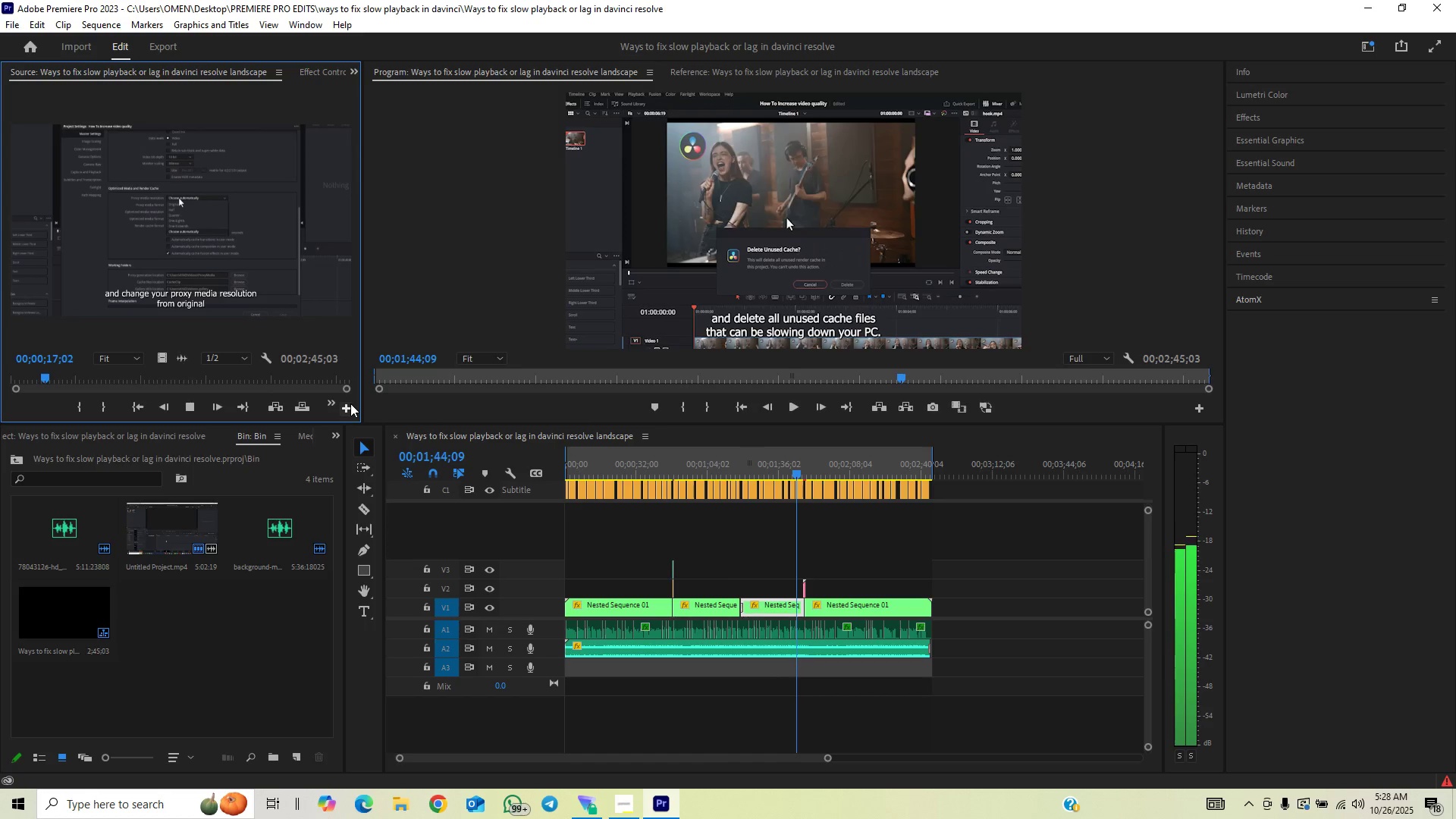 
key(Control+Backquote)
 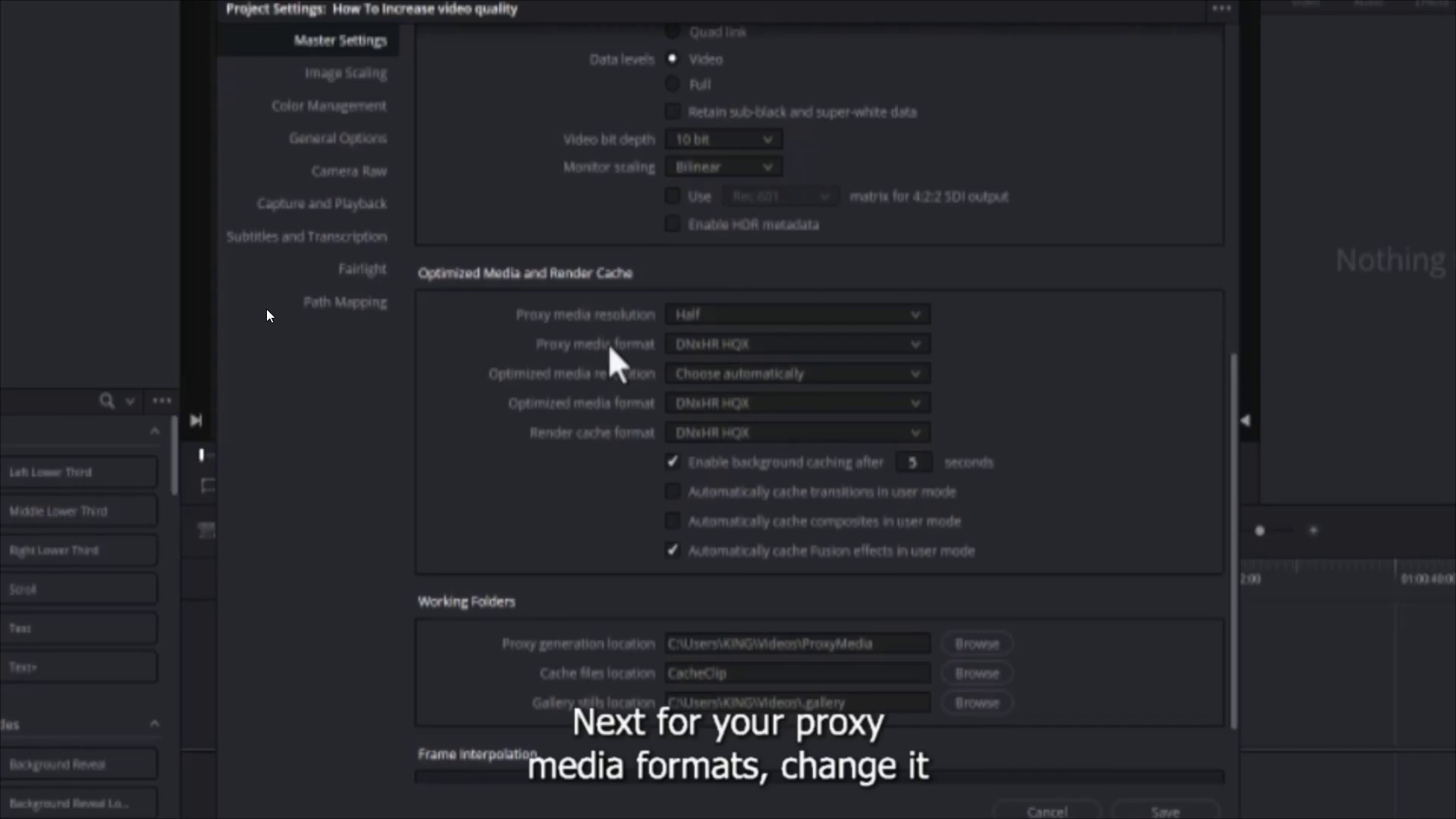 
key(Control+Backquote)
 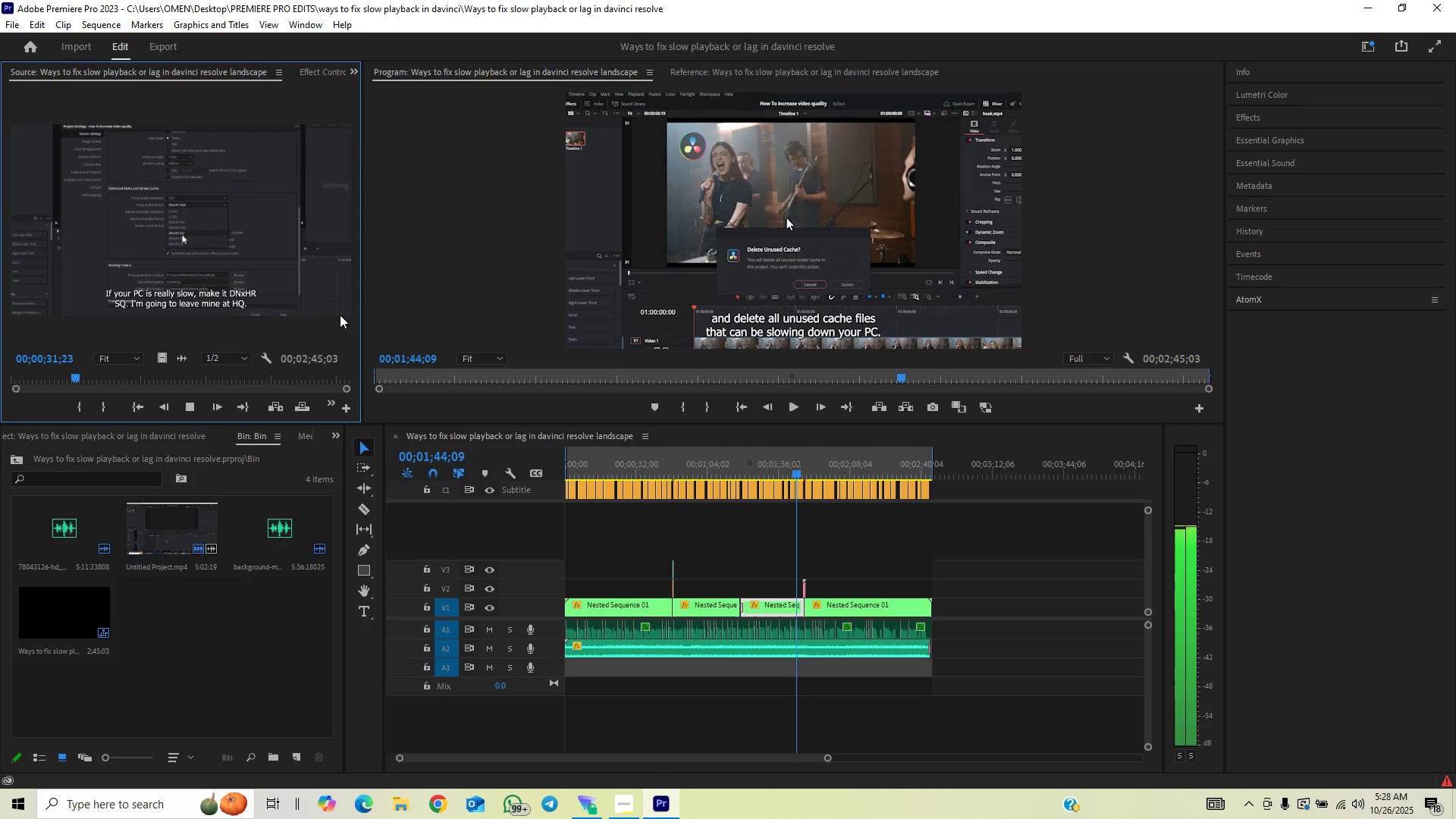 
wait(7.44)
 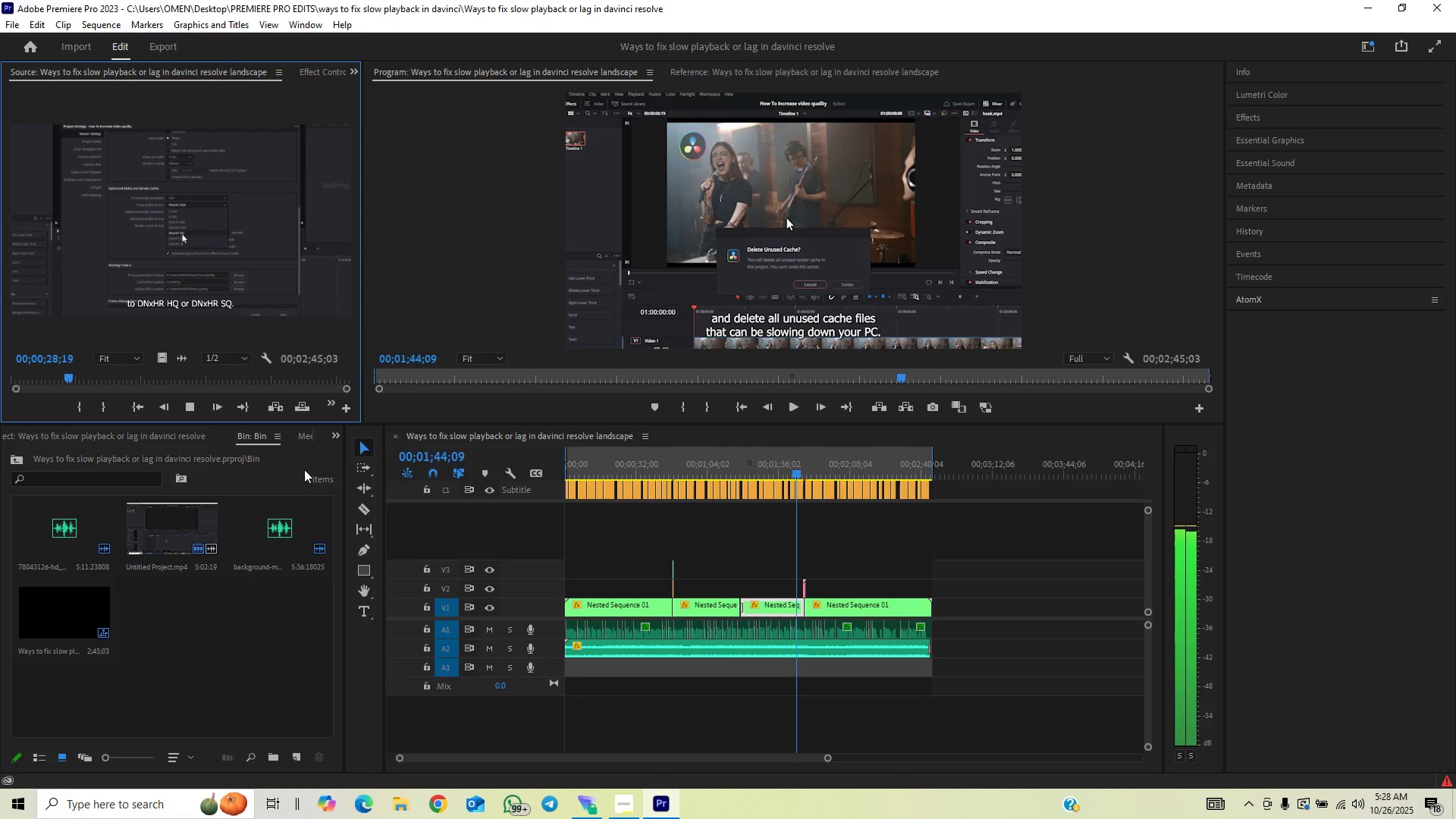 
left_click([239, 362])
 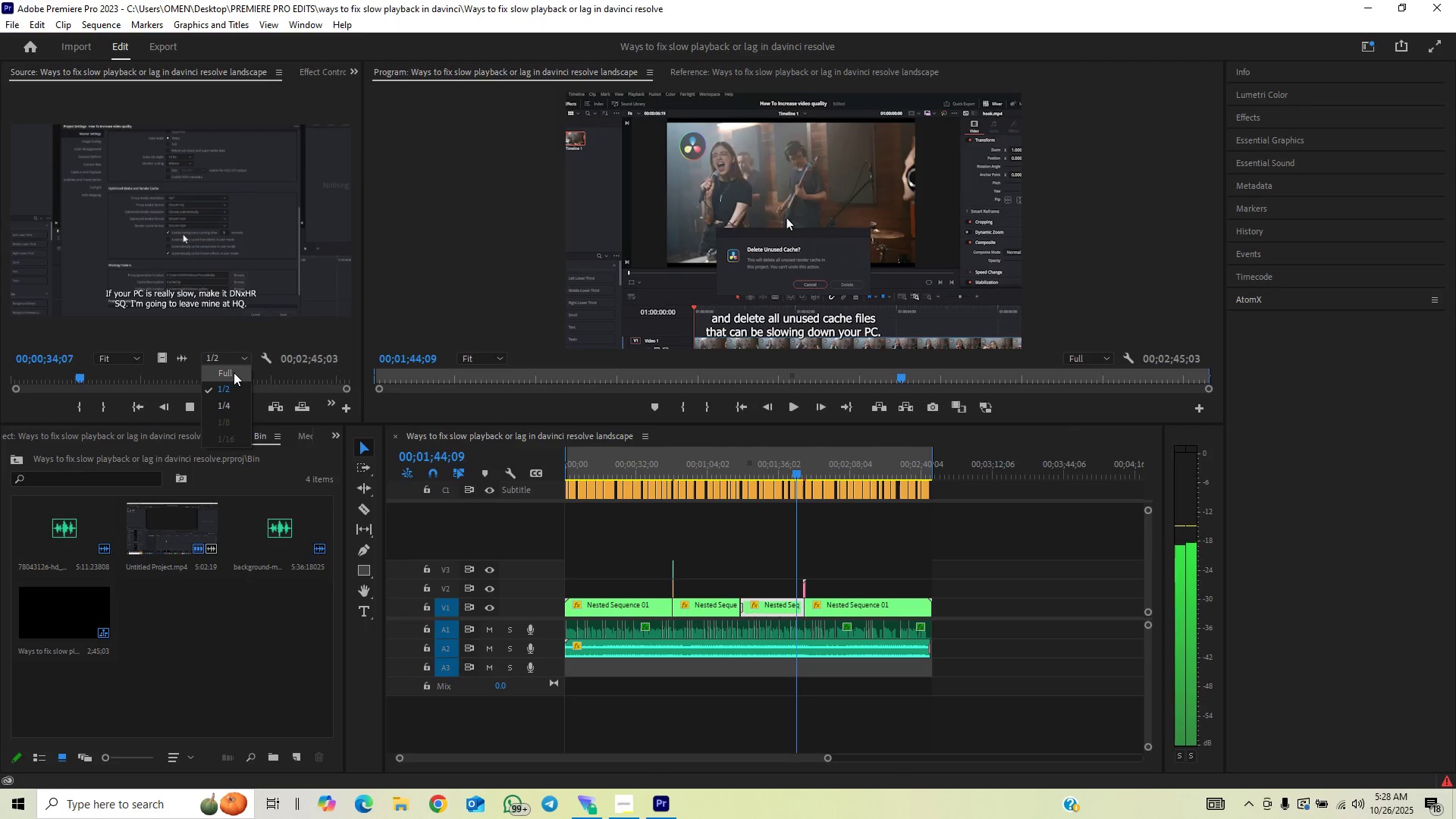 
left_click([234, 372])
 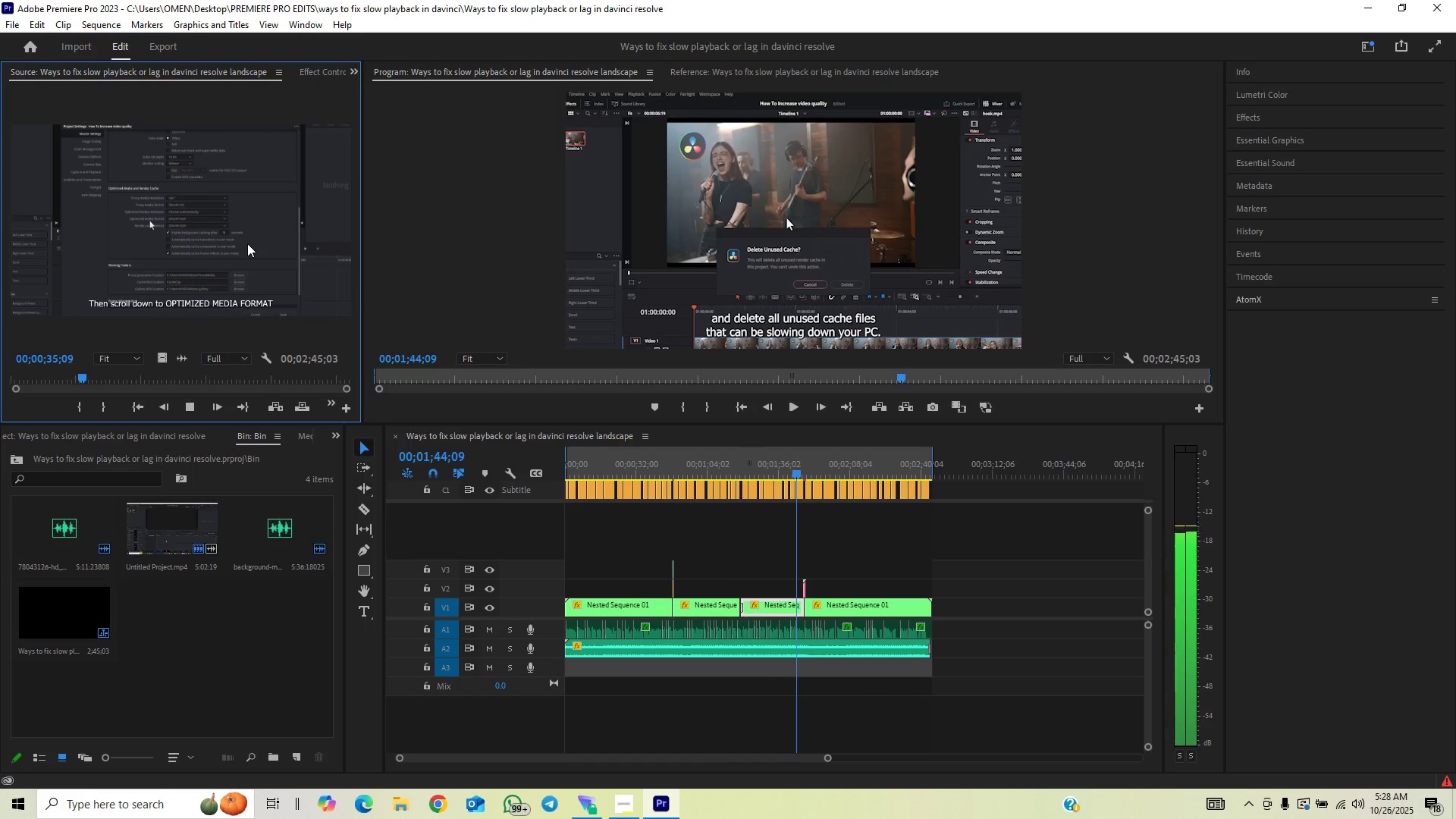 
key(Control+Backquote)
 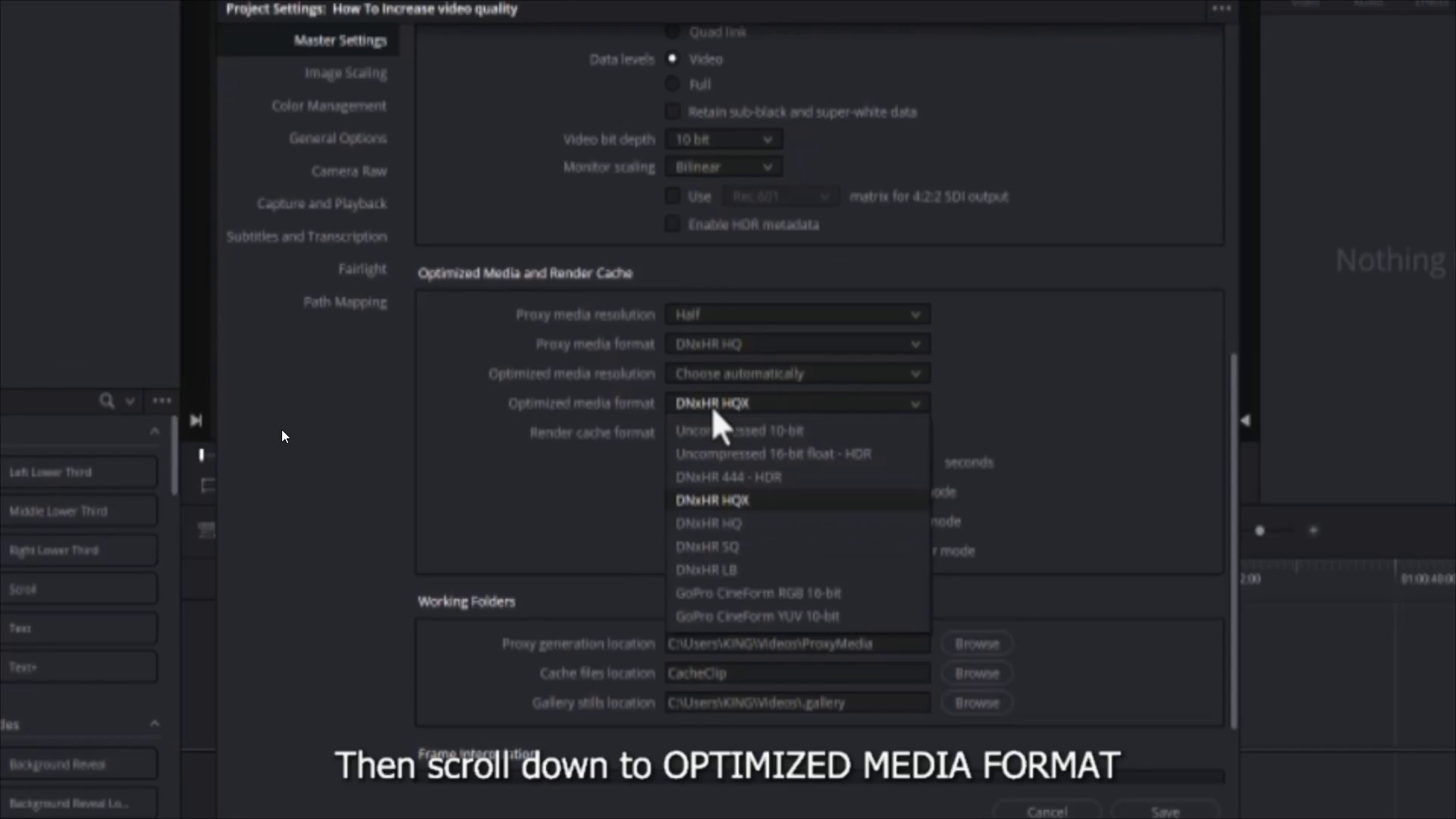 
key(Control+Backquote)
 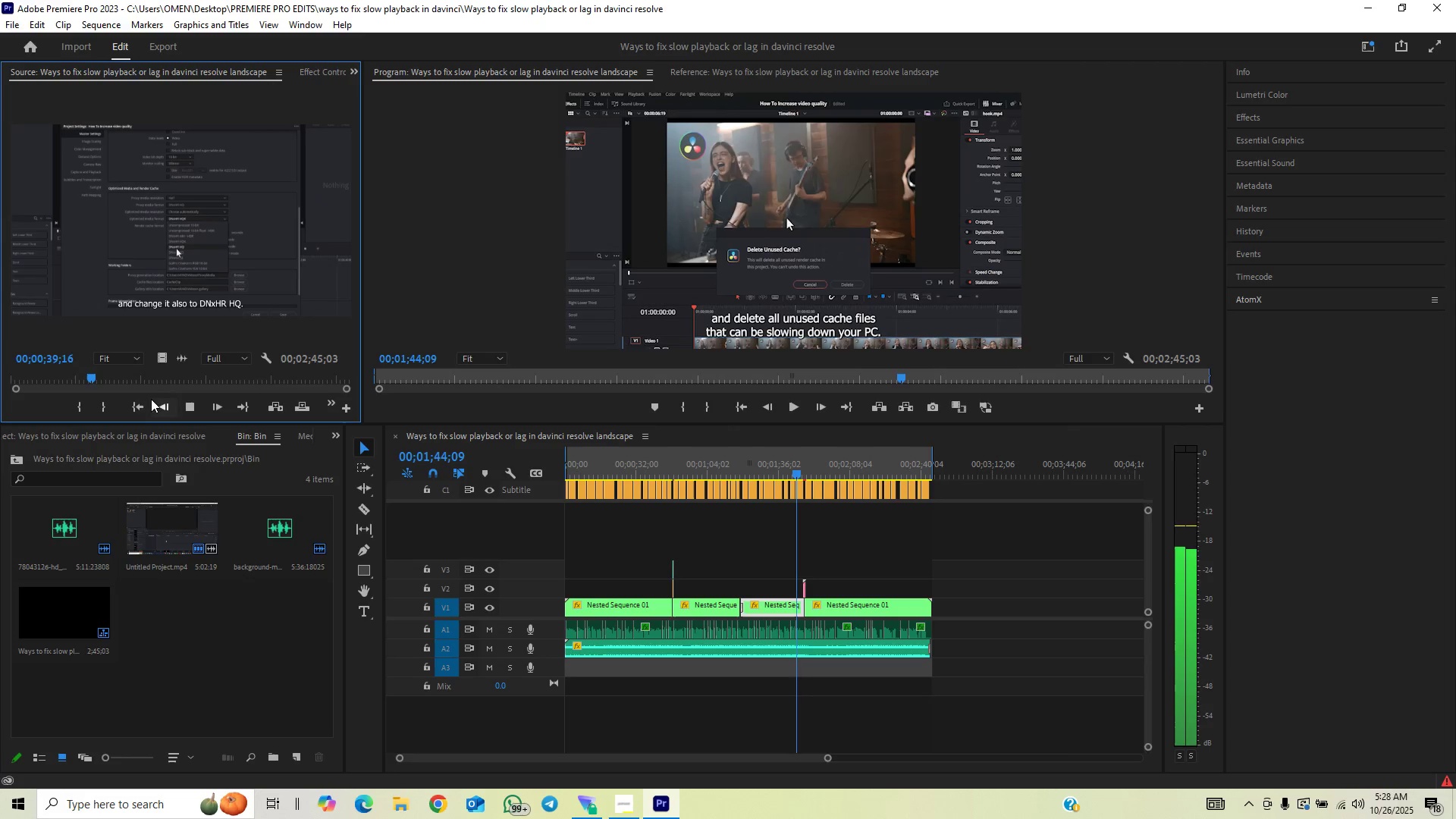 
left_click_drag(start_coordinate=[87, 376], to_coordinate=[0, 388])
 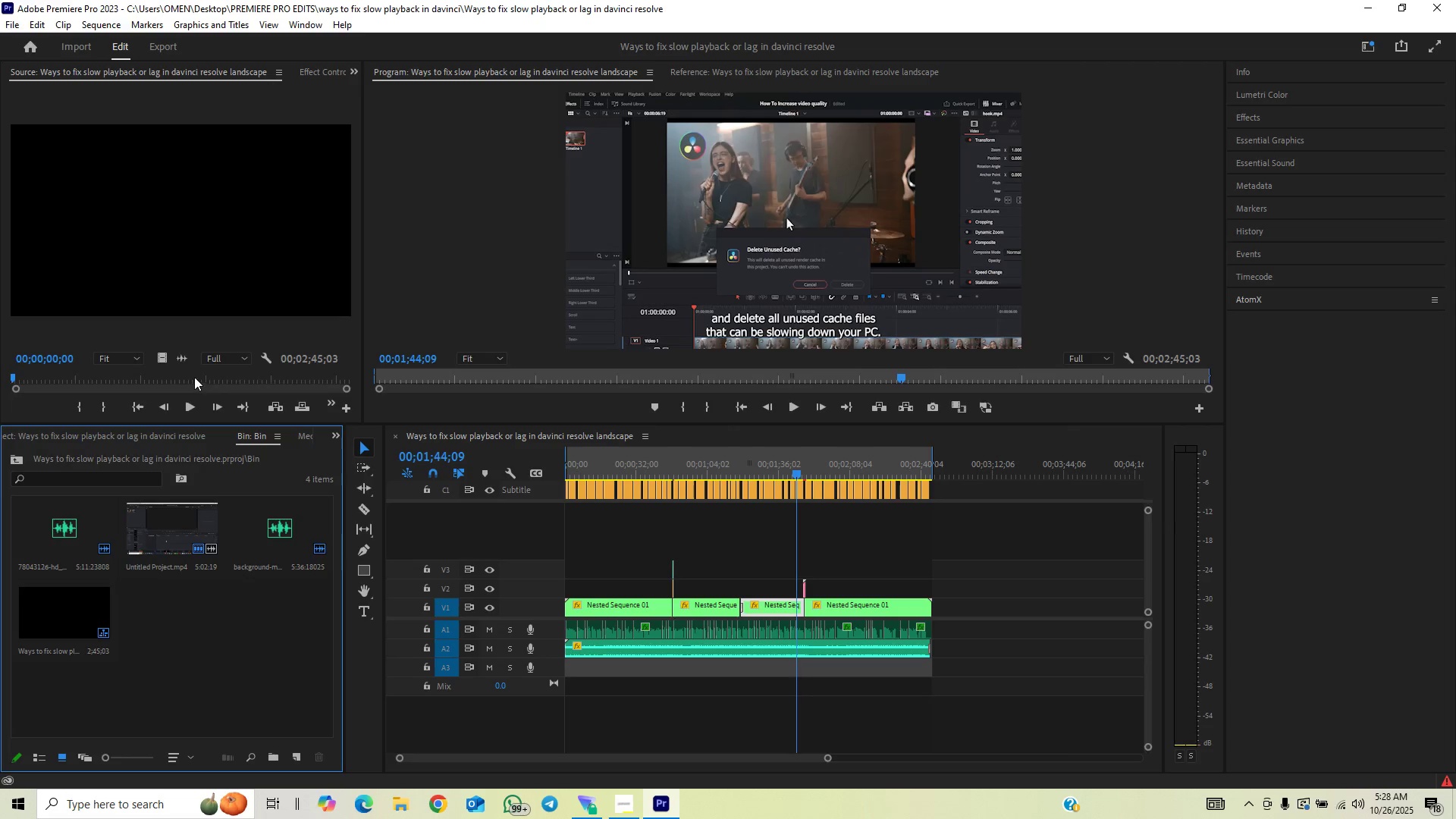 
left_click([228, 362])
 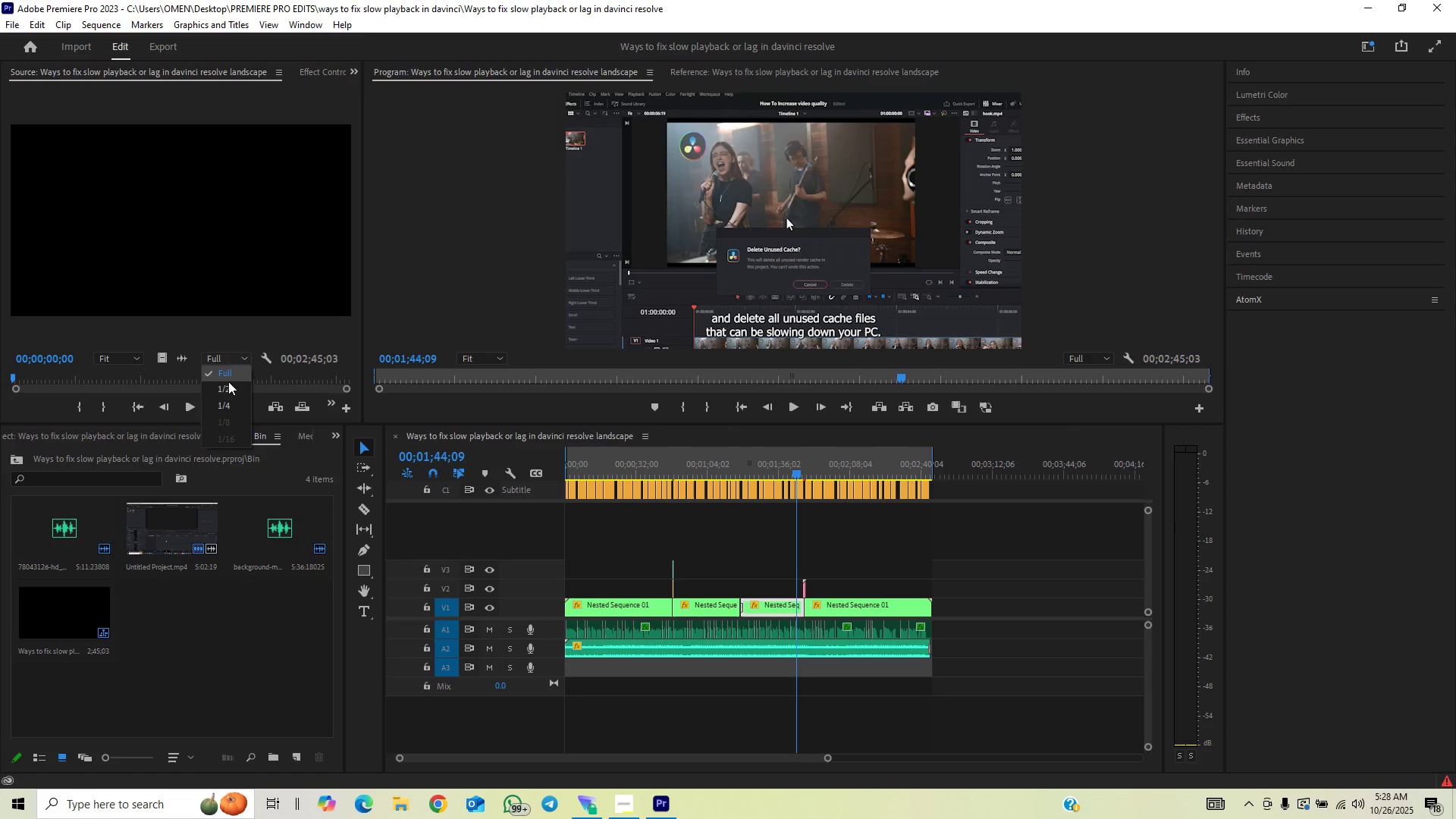 
left_click([222, 414])
 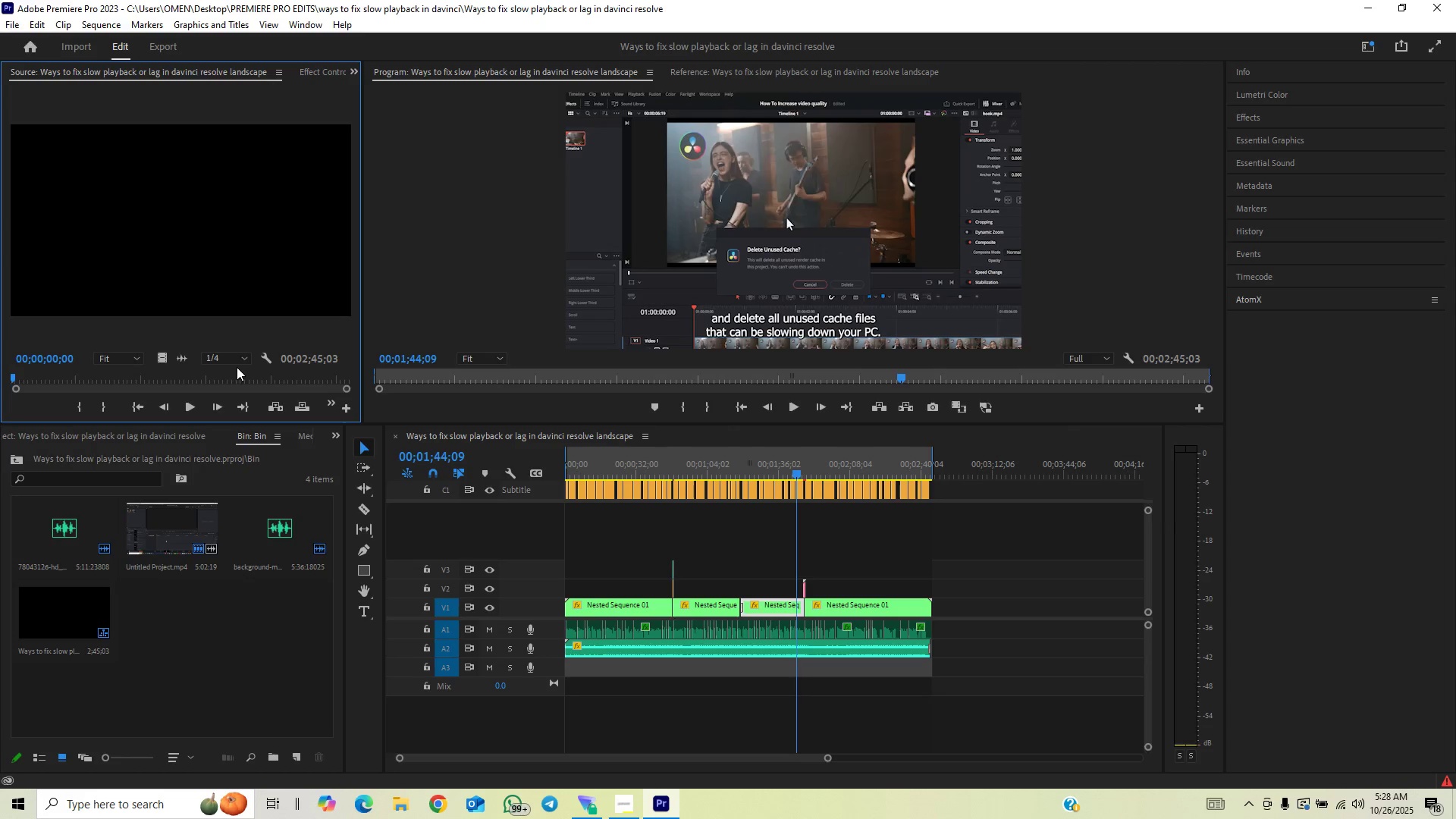 
left_click([243, 355])
 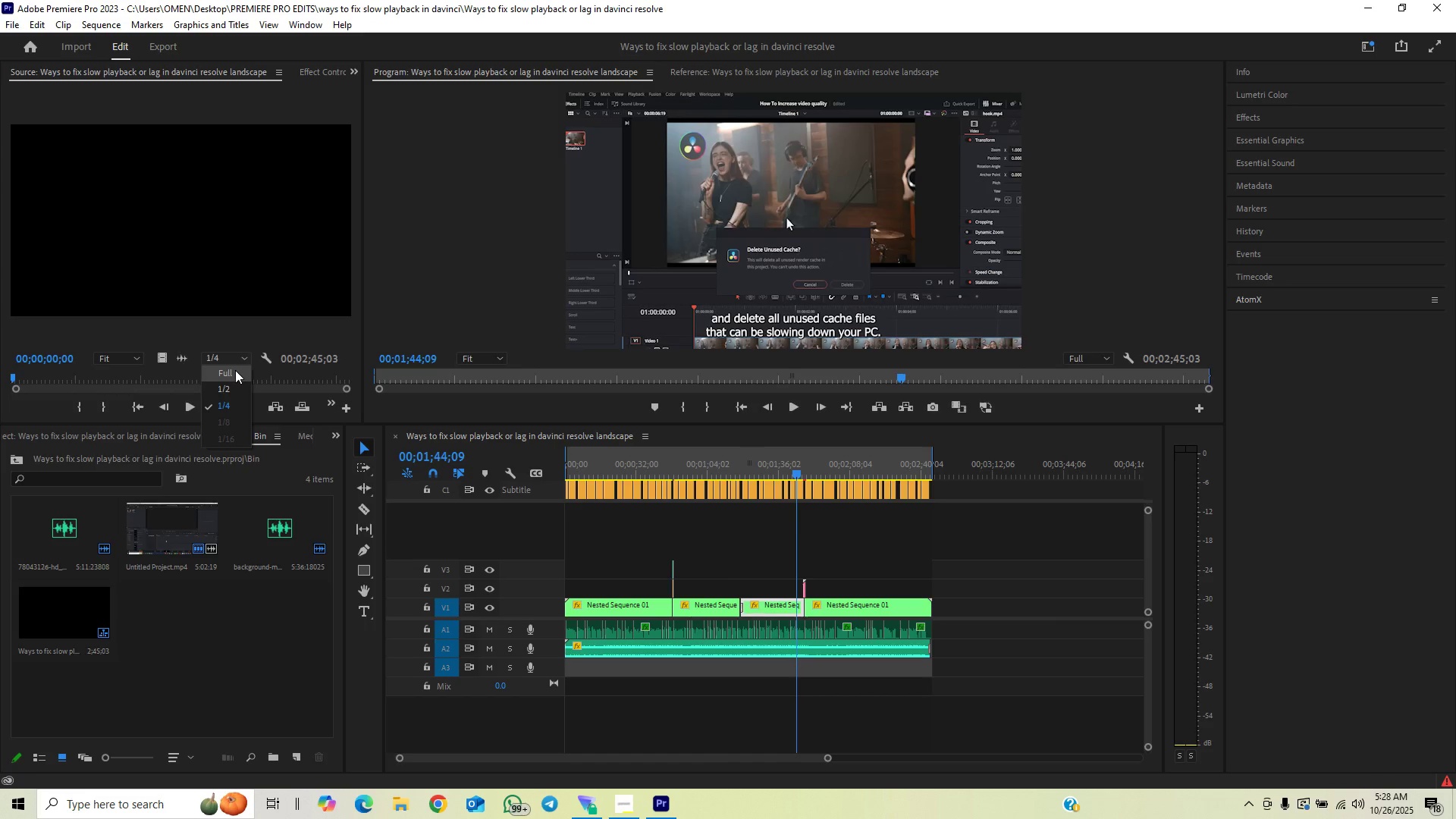 
double_click([235, 370])
 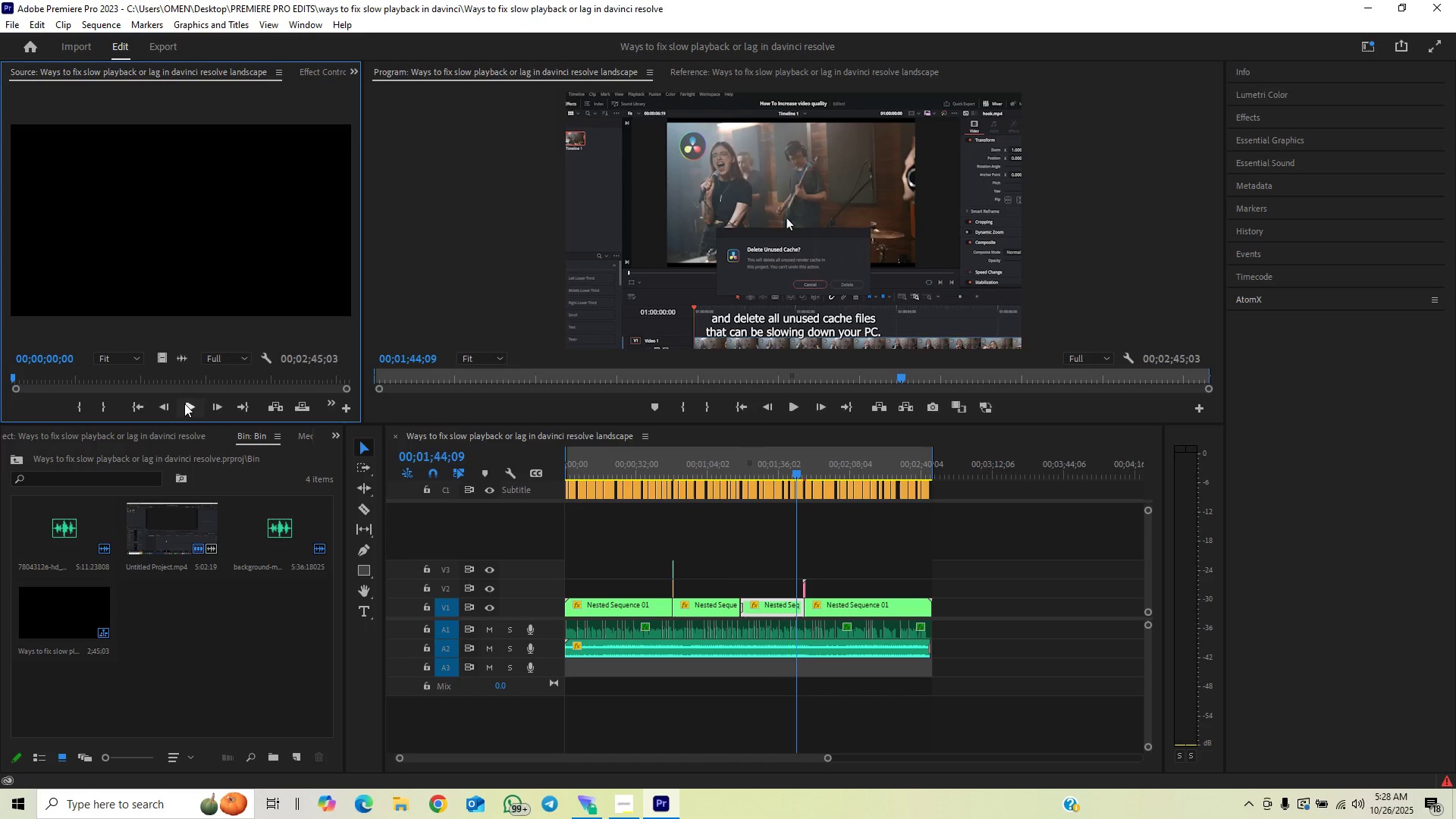 
left_click([184, 403])
 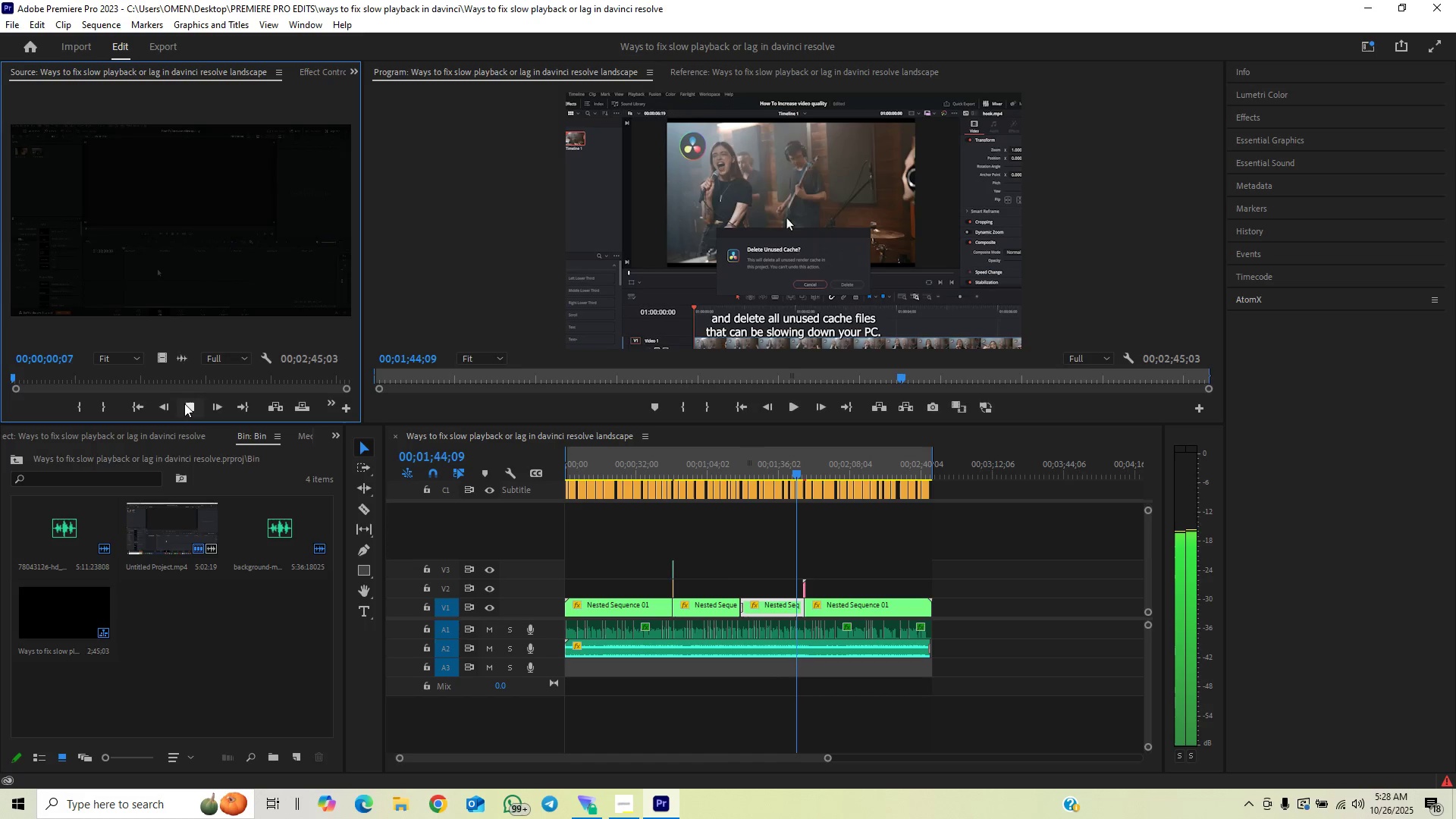 
key(Control+Backquote)
 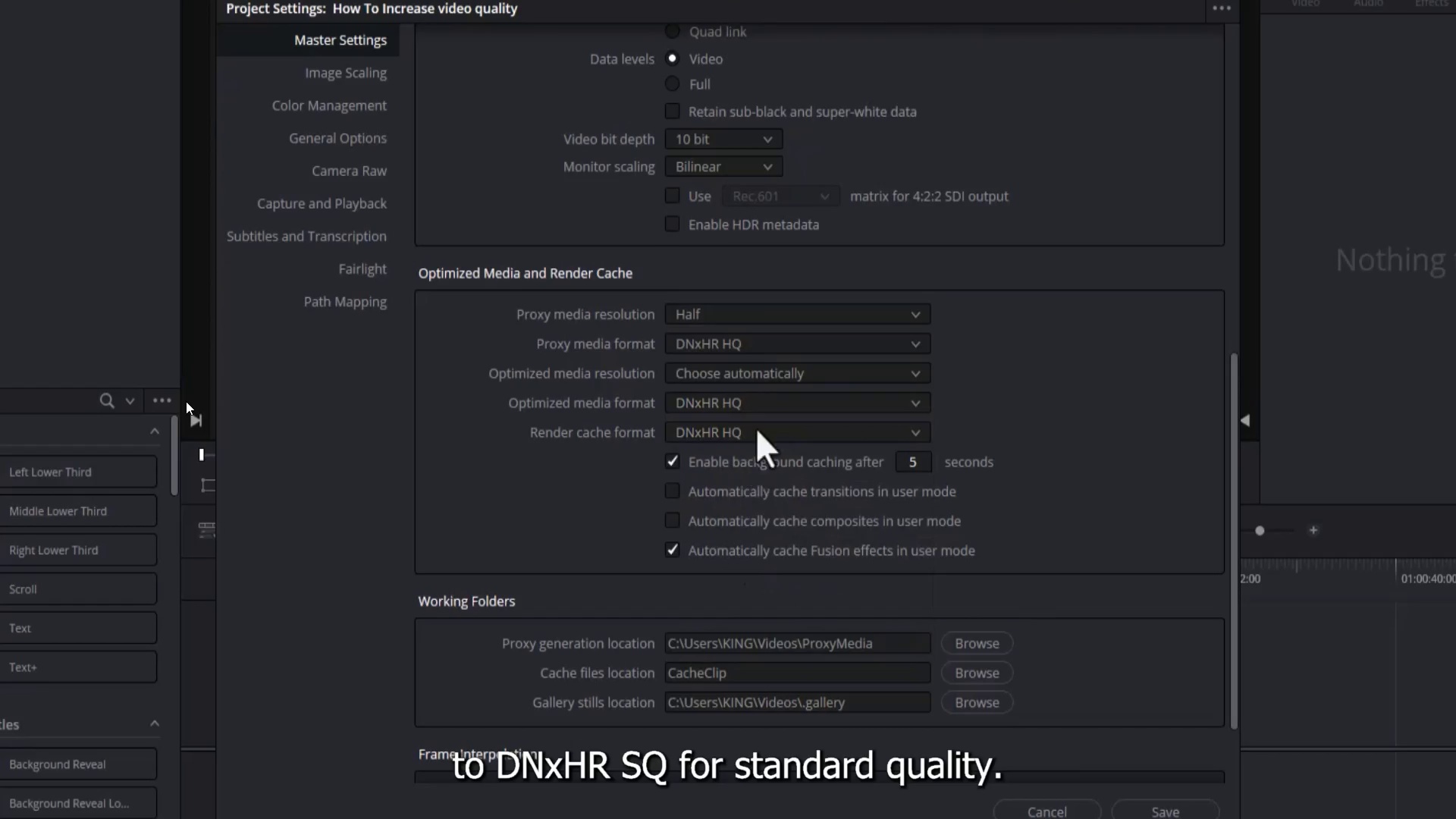 
wait(48.44)
 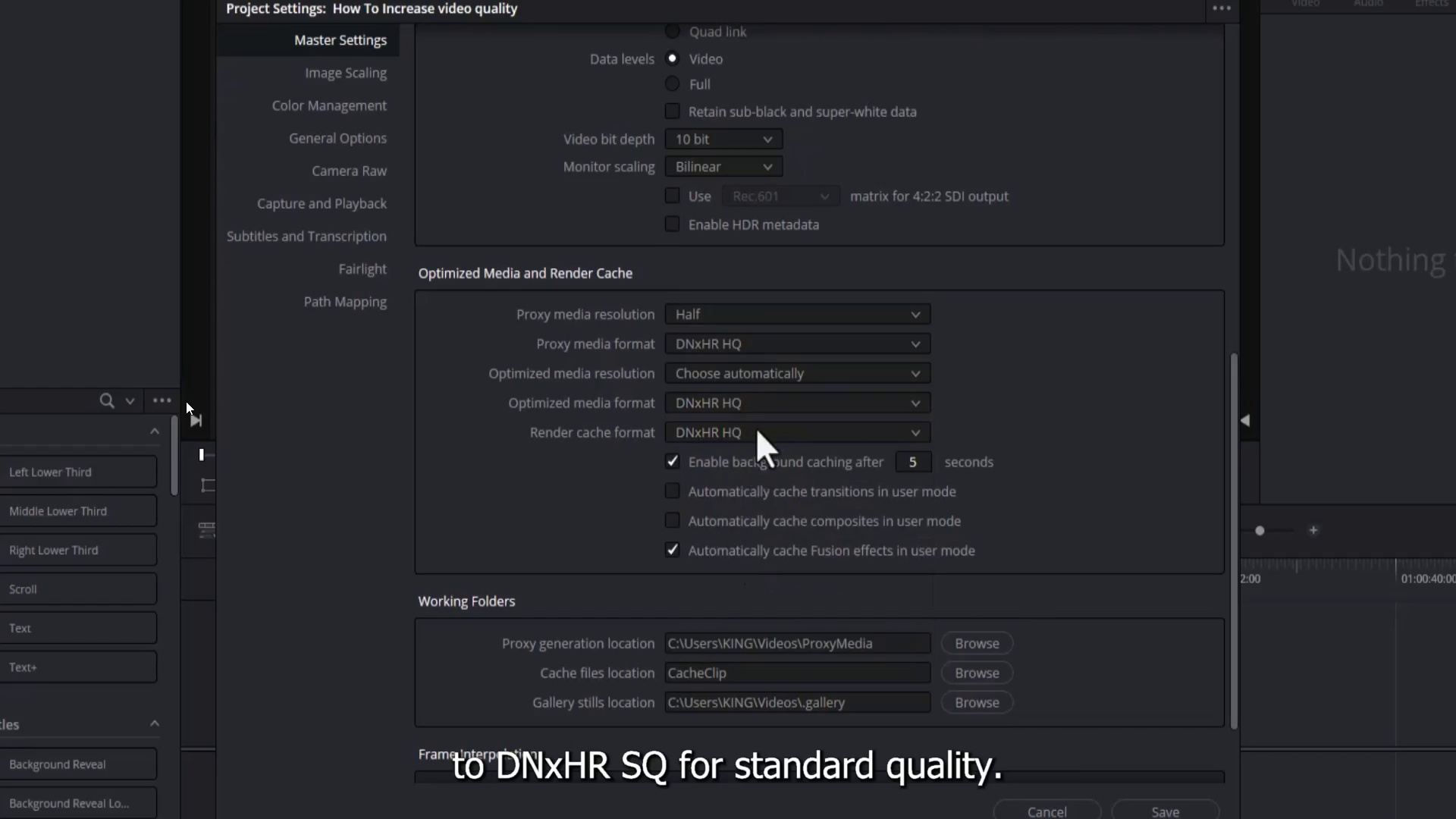 
key(Space)
 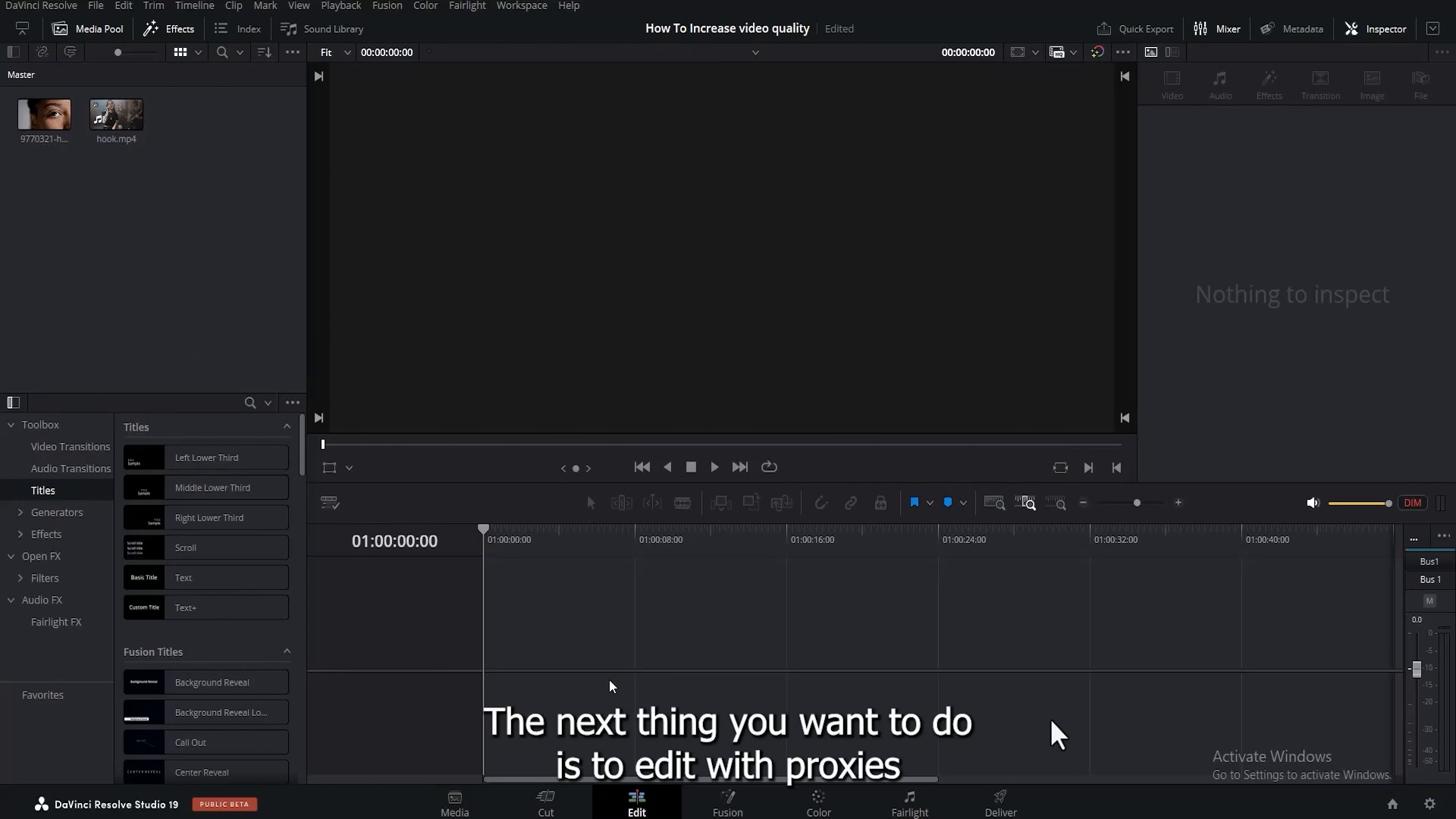 
key(Control+Backquote)
 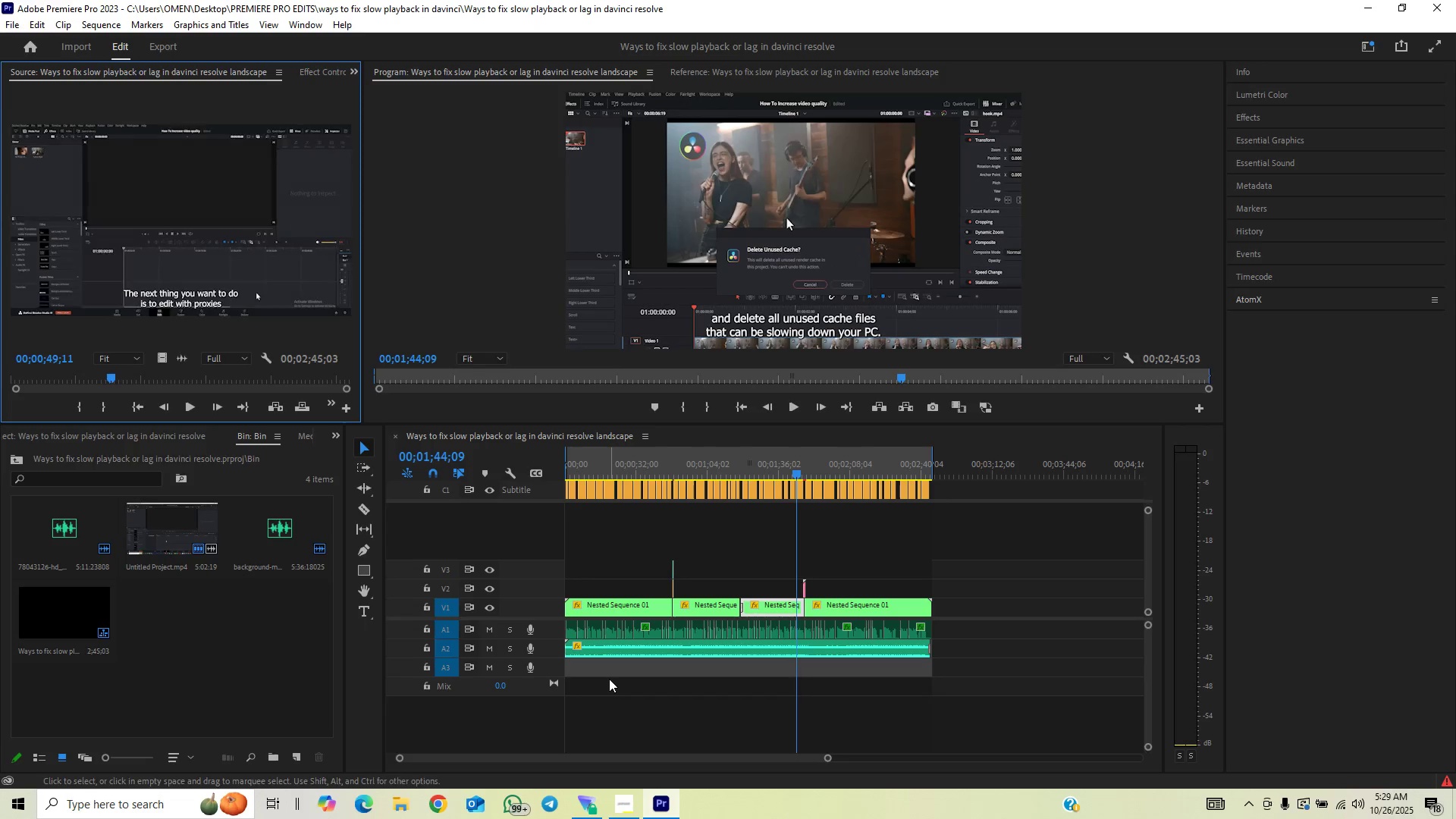 
key(Control+Shift+ShiftLeft)
 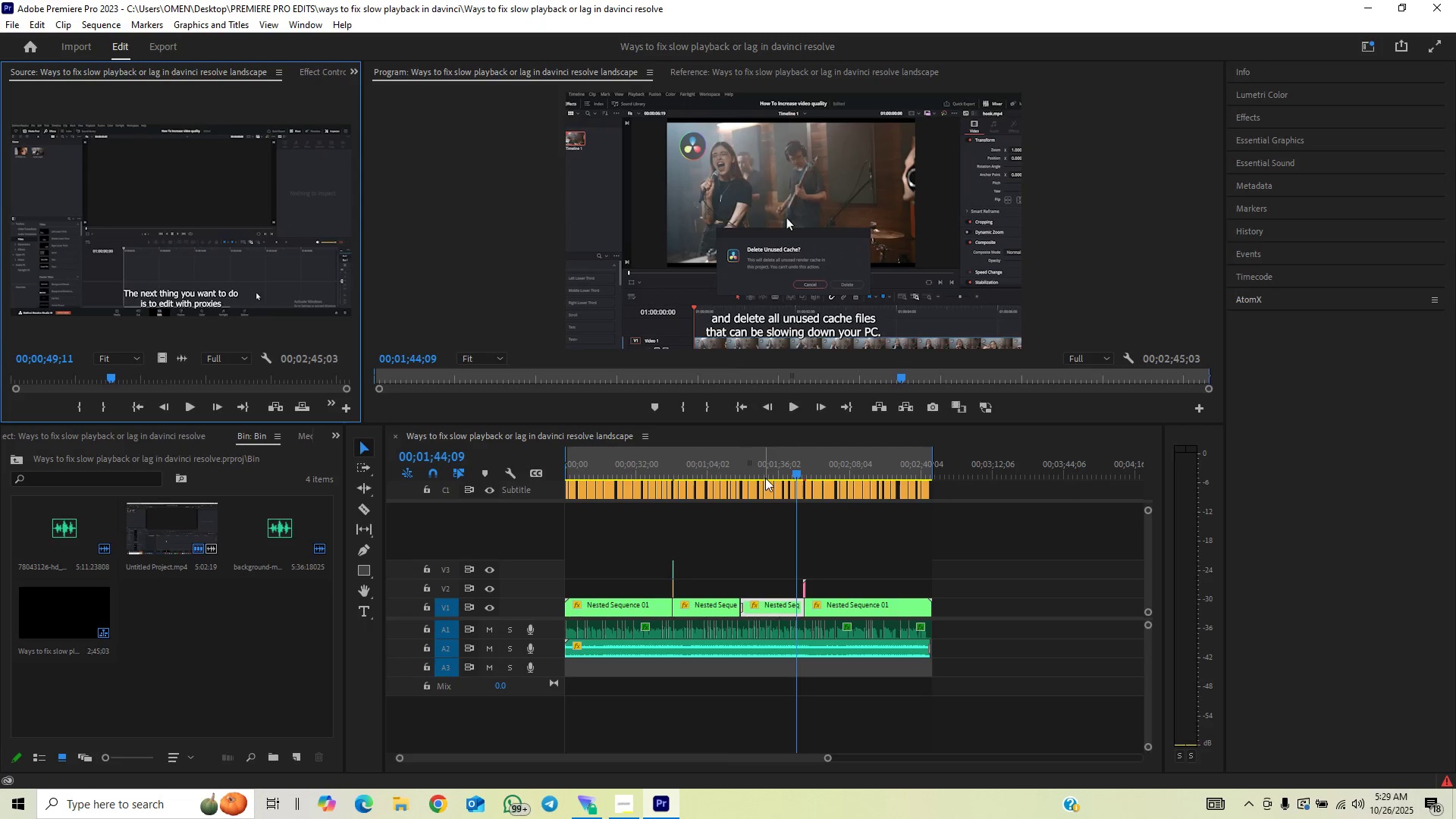 
left_click([762, 469])
 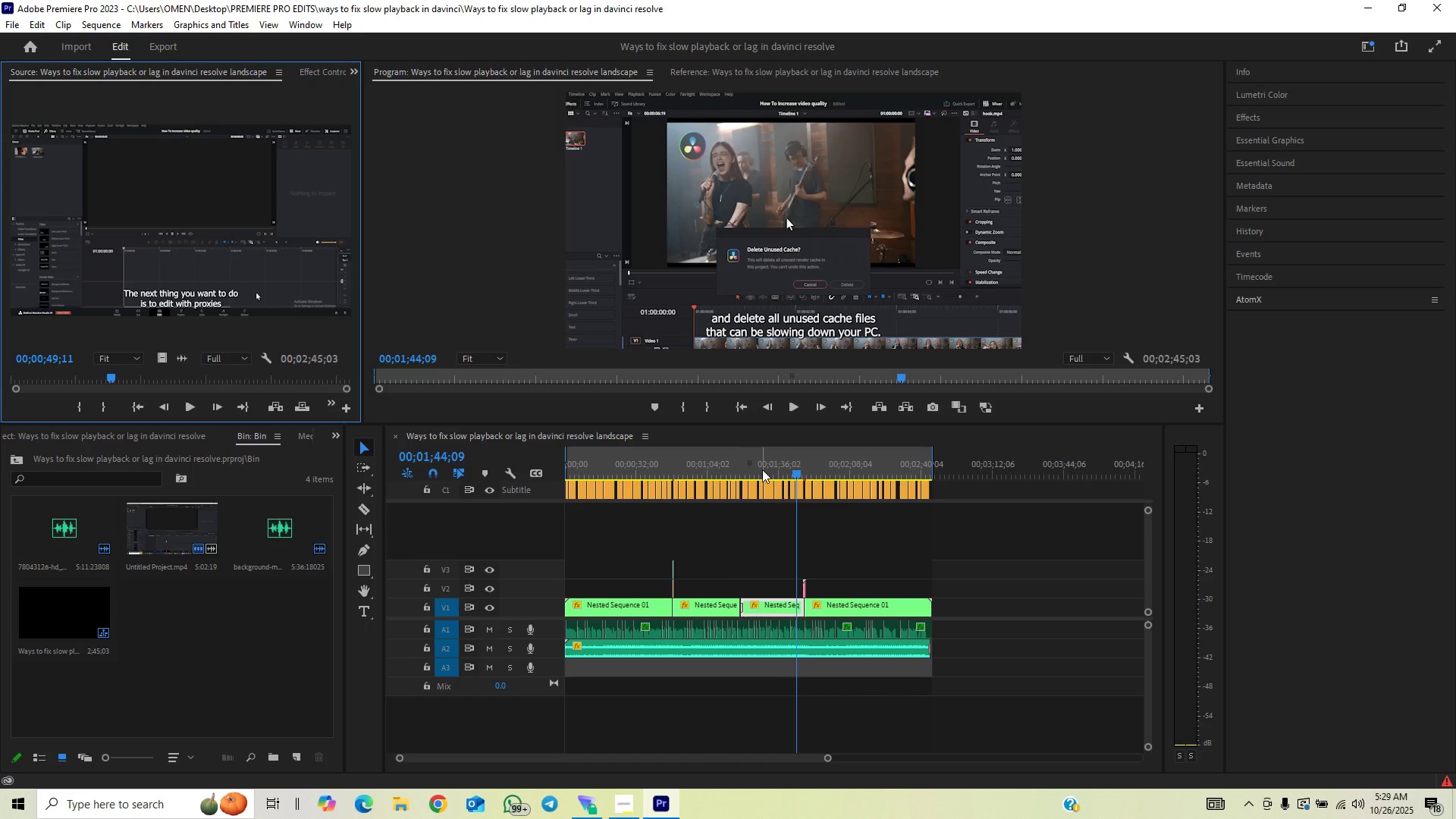 
key(Control+Backquote)
 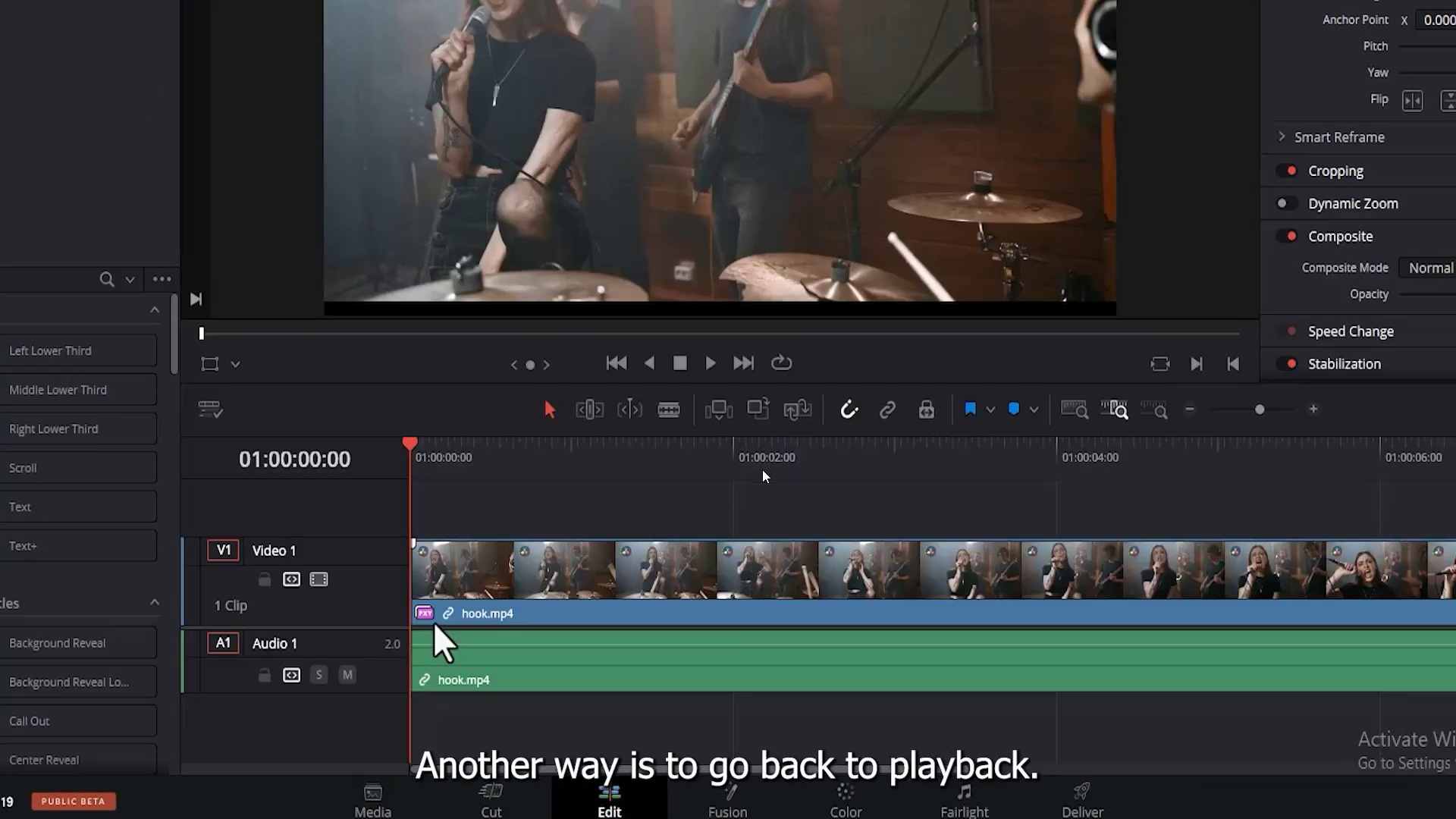 
key(Space)
 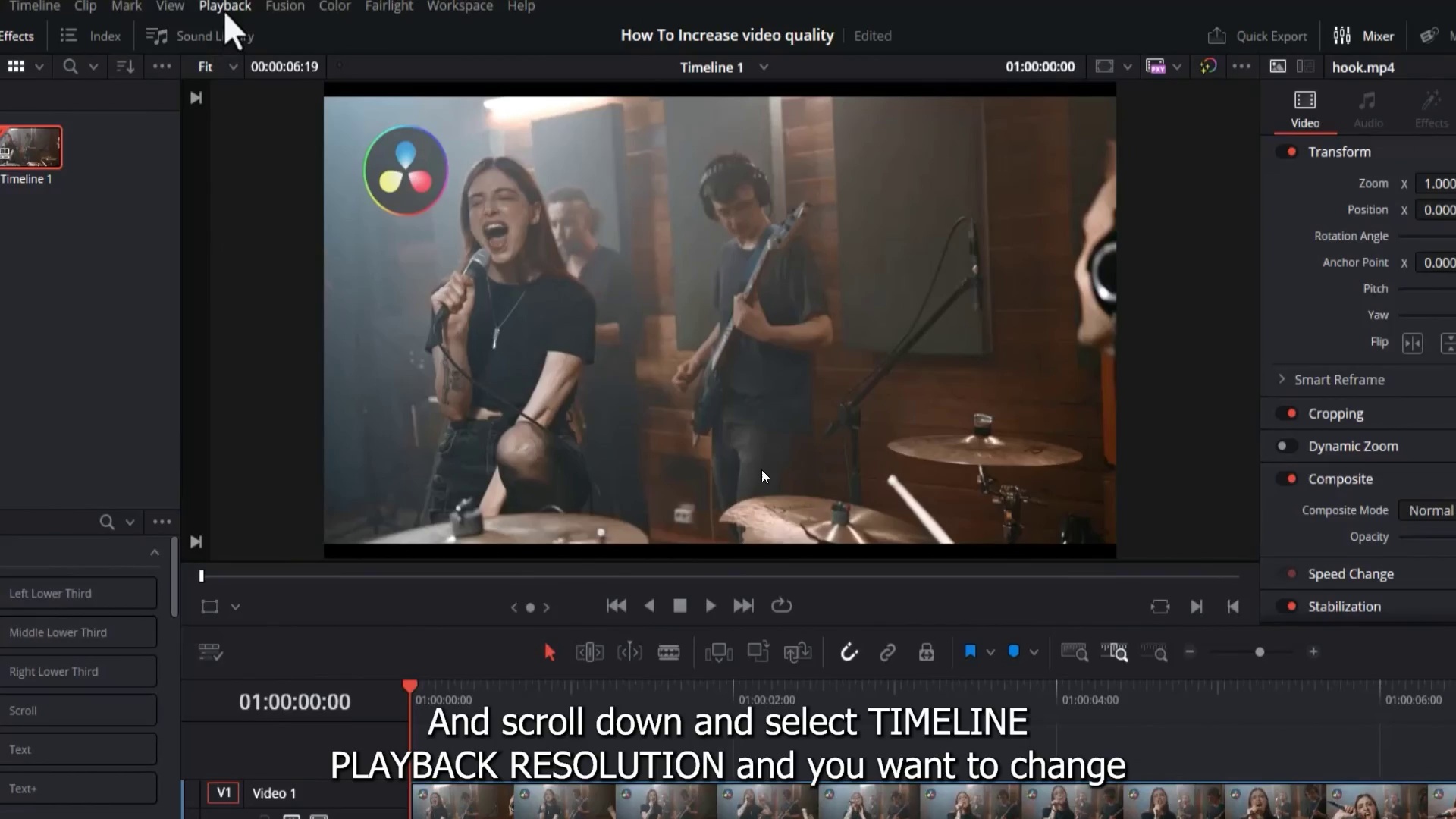 
key(Control+Backquote)
 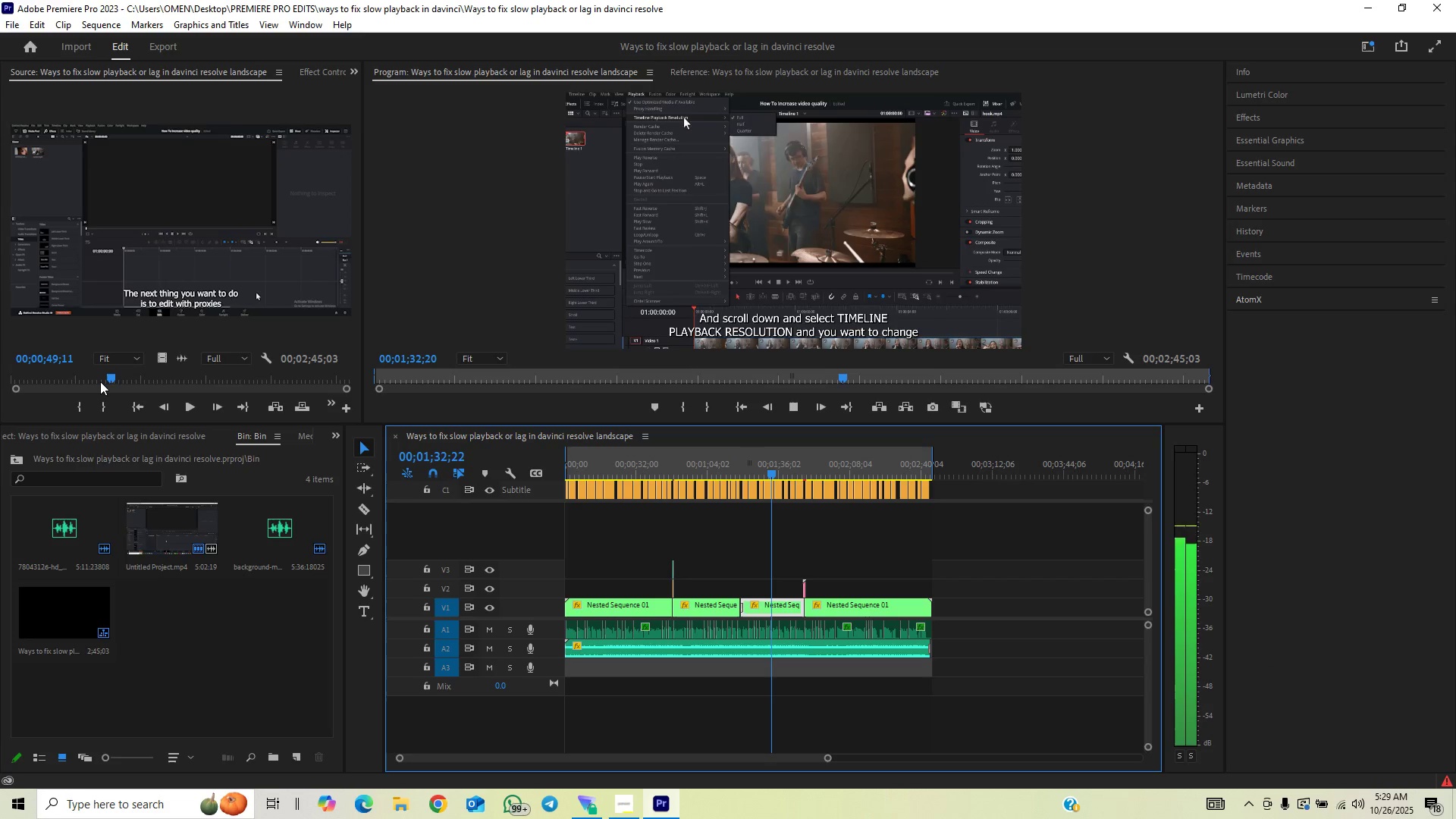 
left_click([99, 381])
 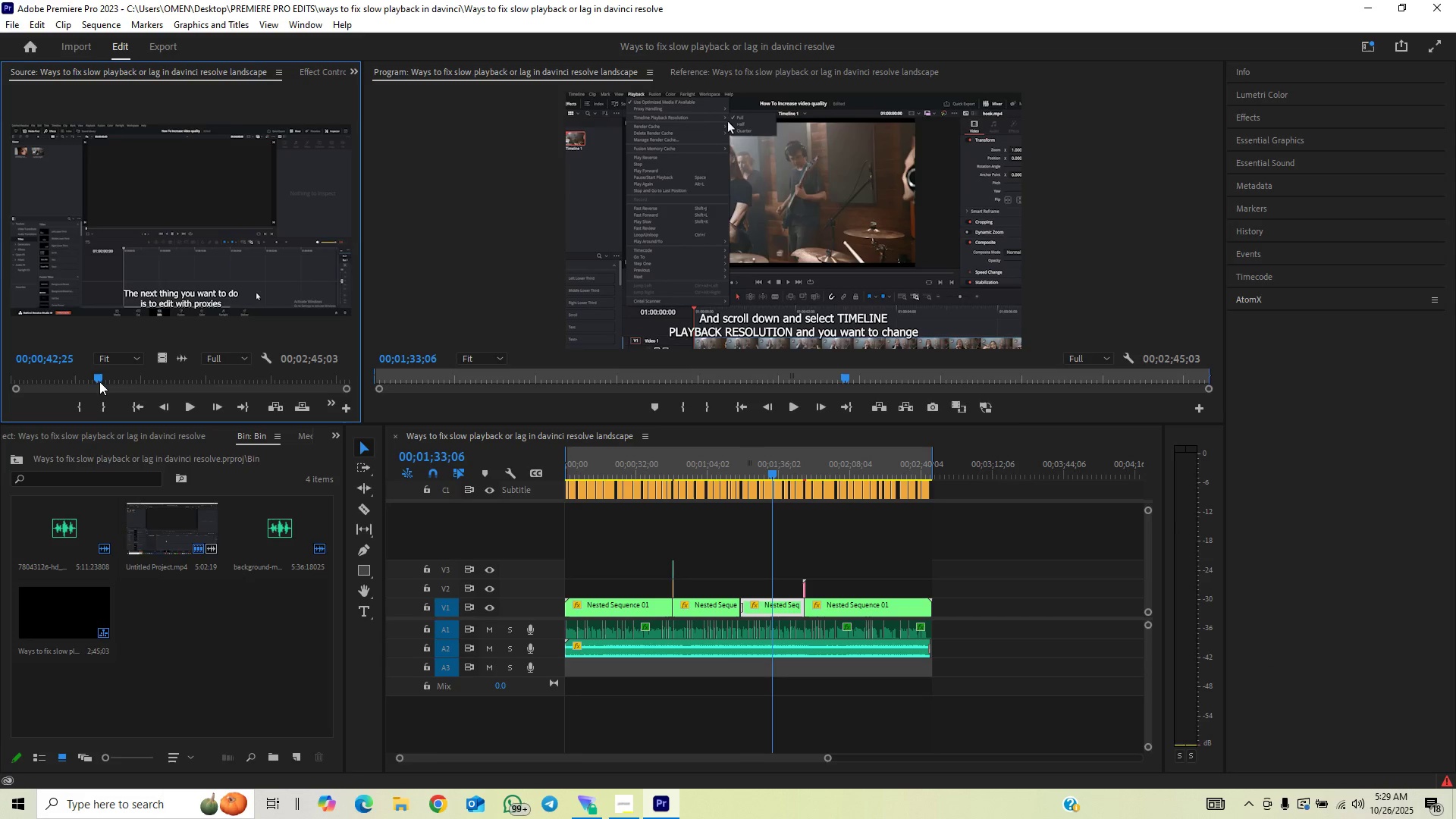 
key(Control+Backquote)
 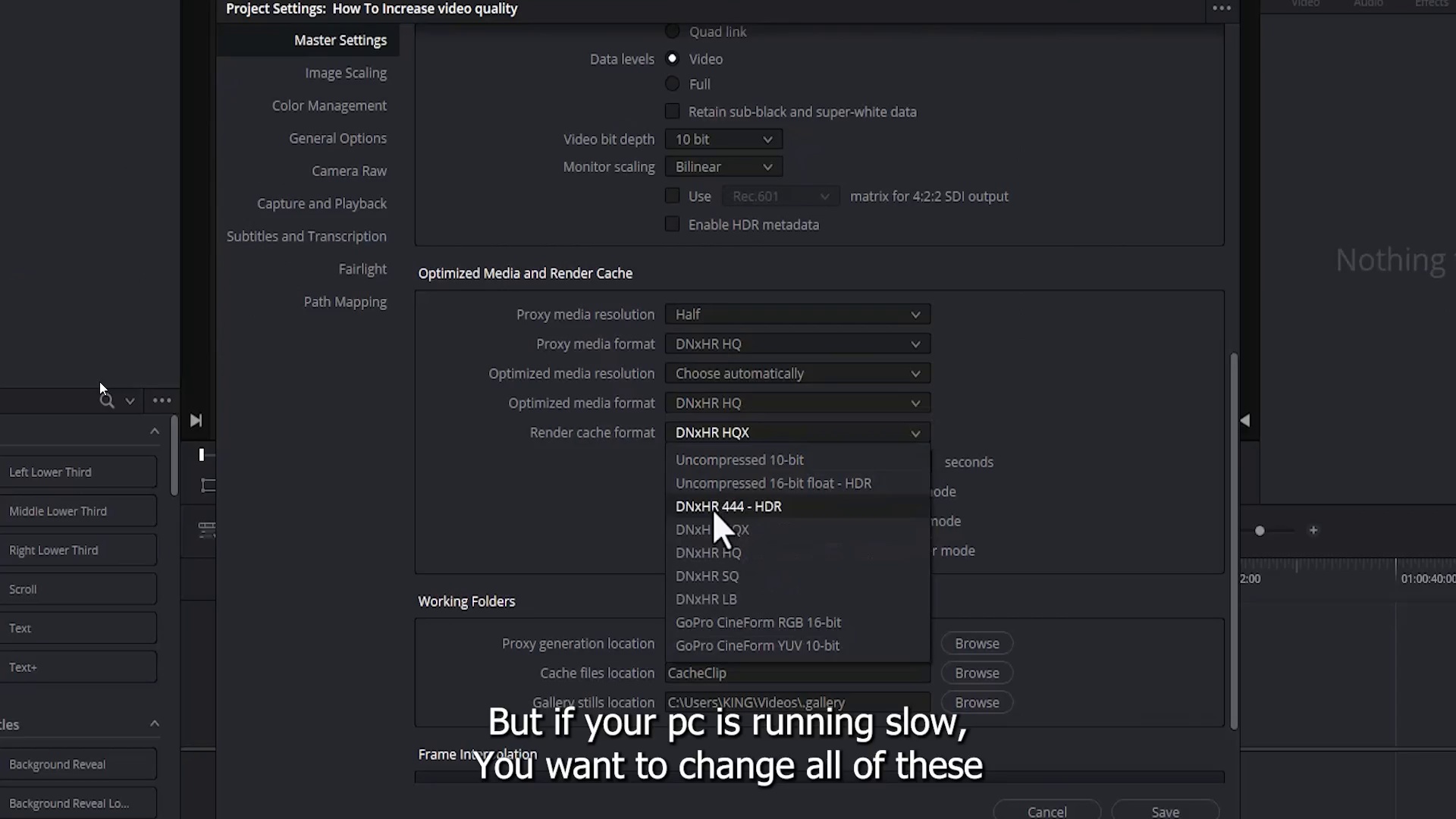 
key(Space)
 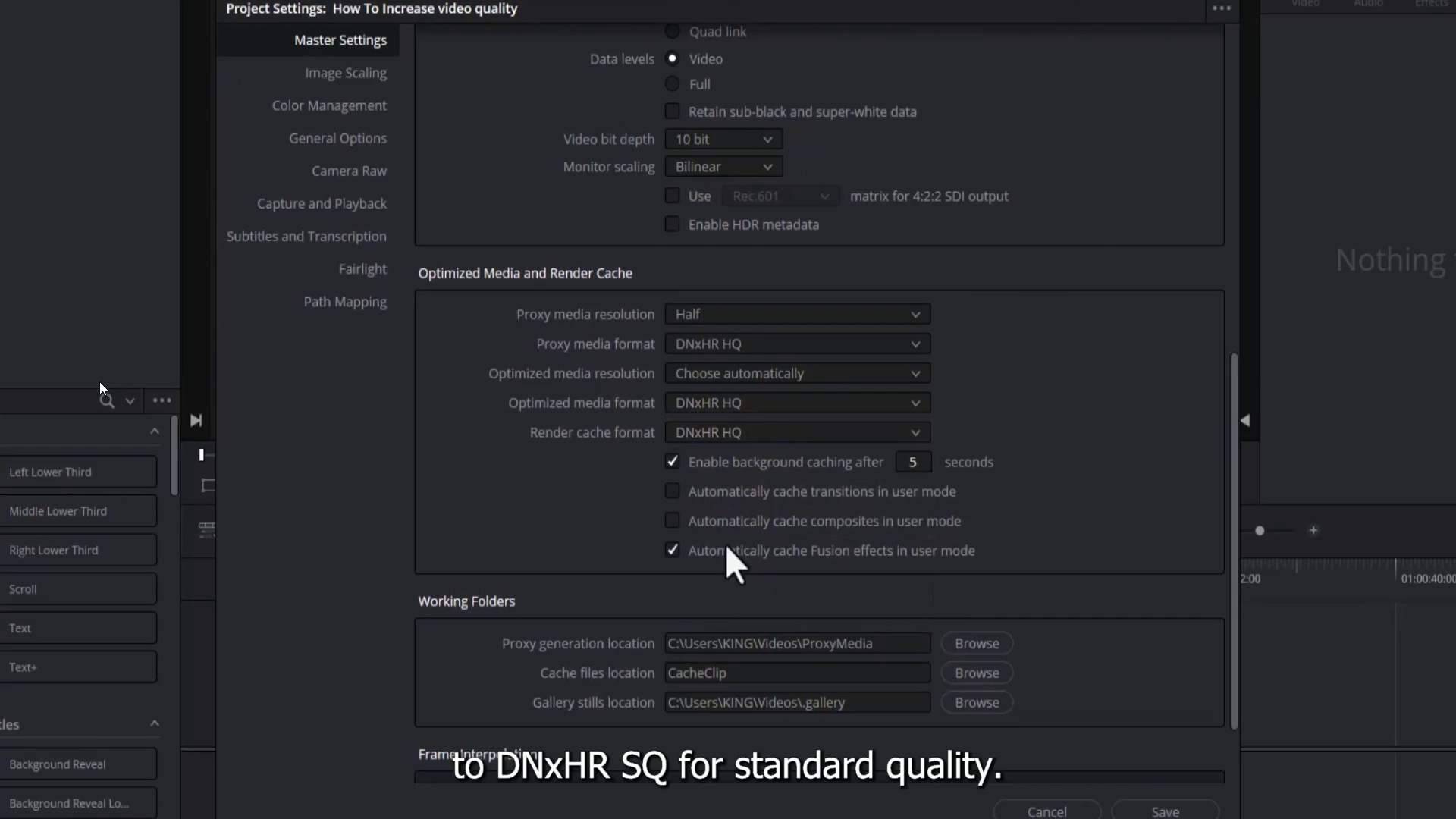 
key(Space)
 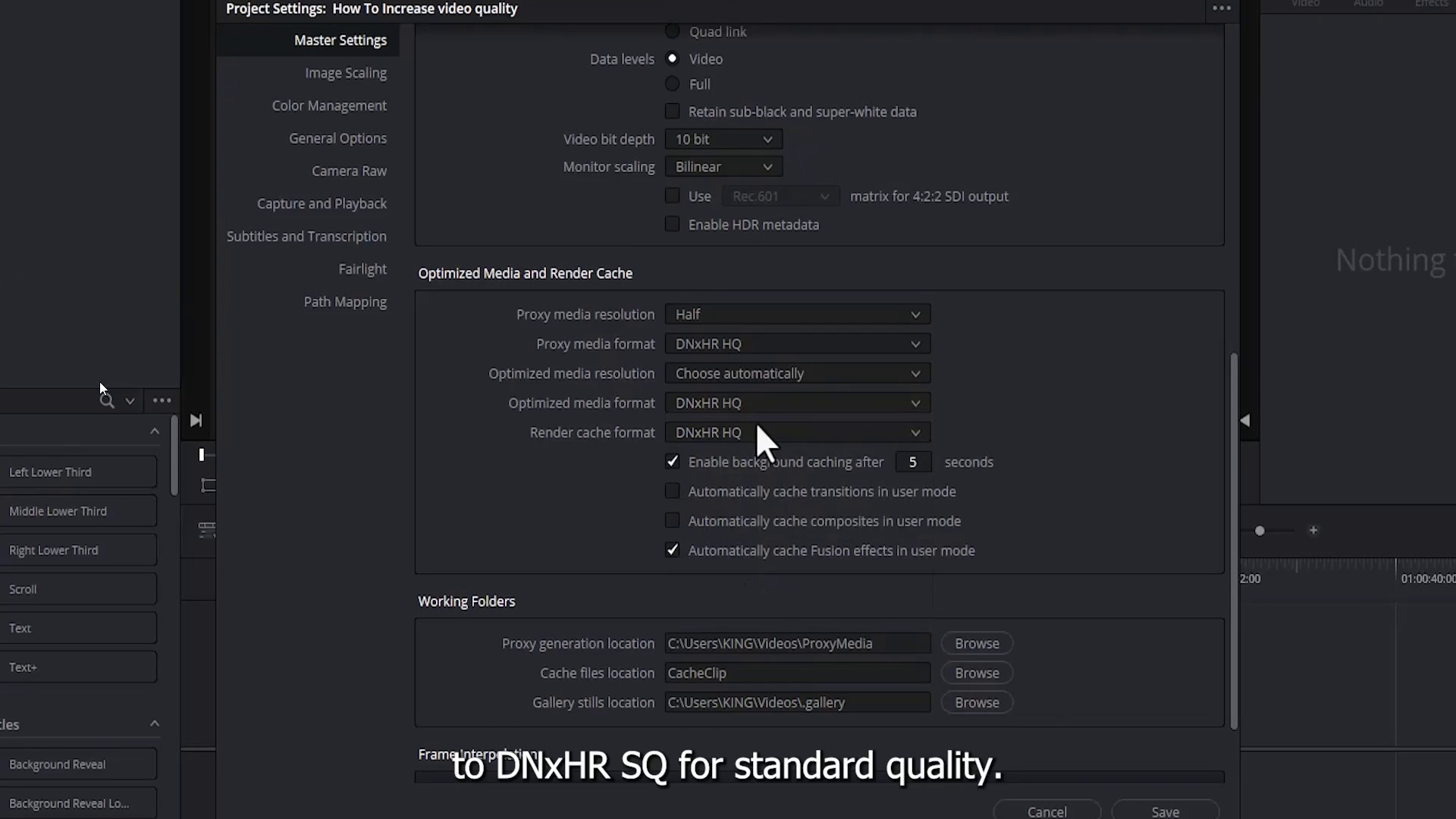 
key(Control+Backquote)
 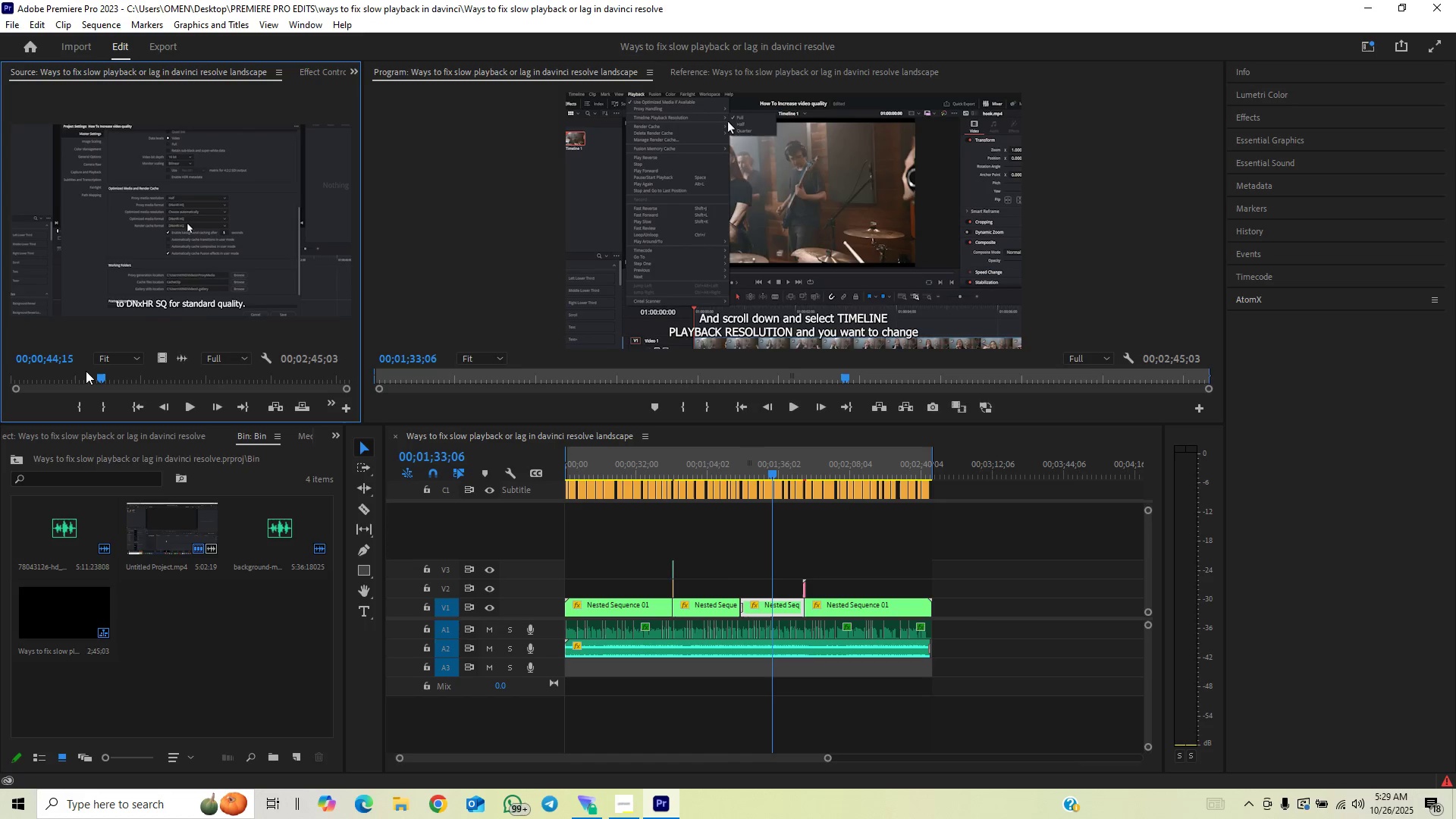 
left_click([86, 371])
 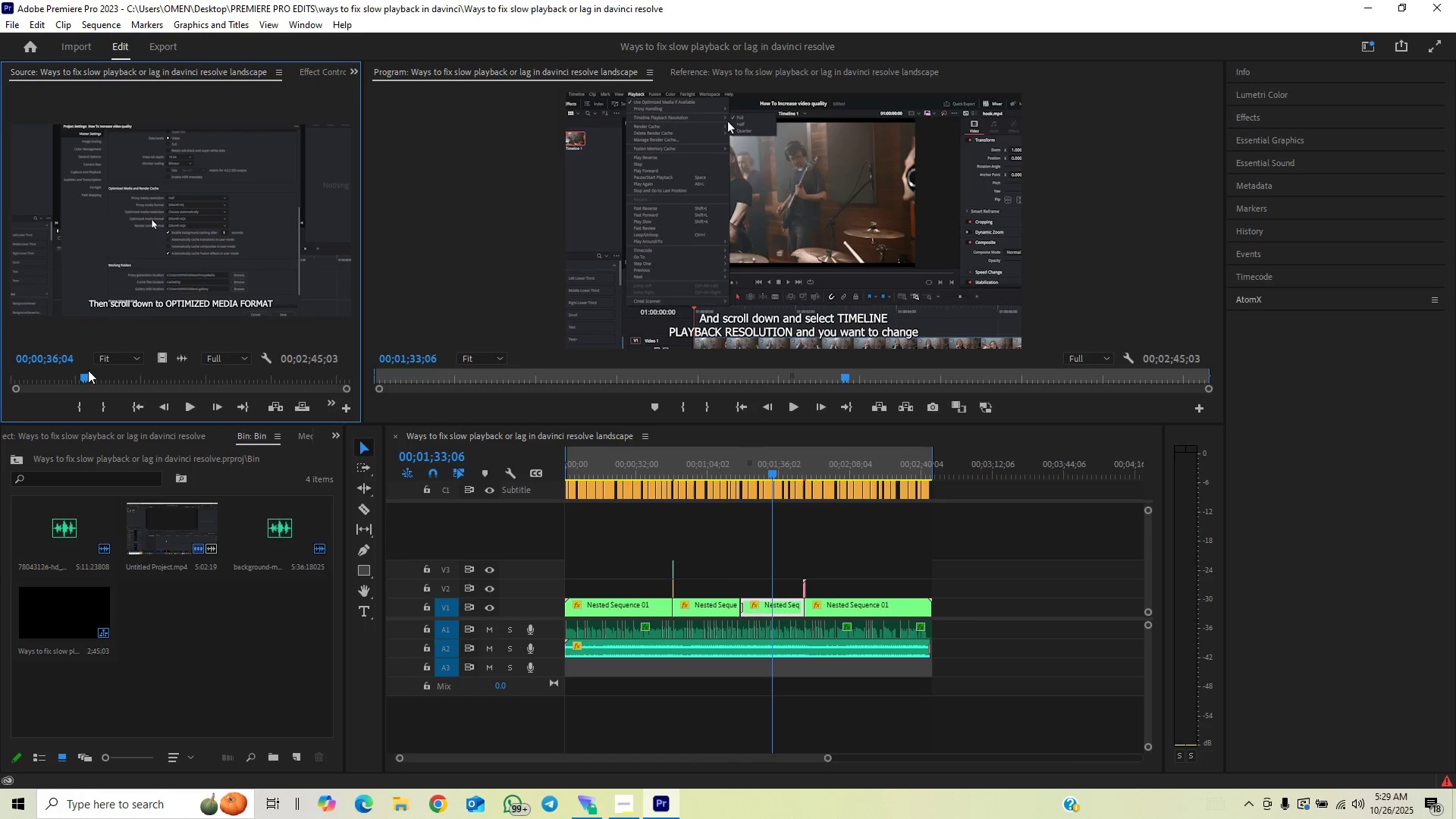 
key(Control+Backquote)
 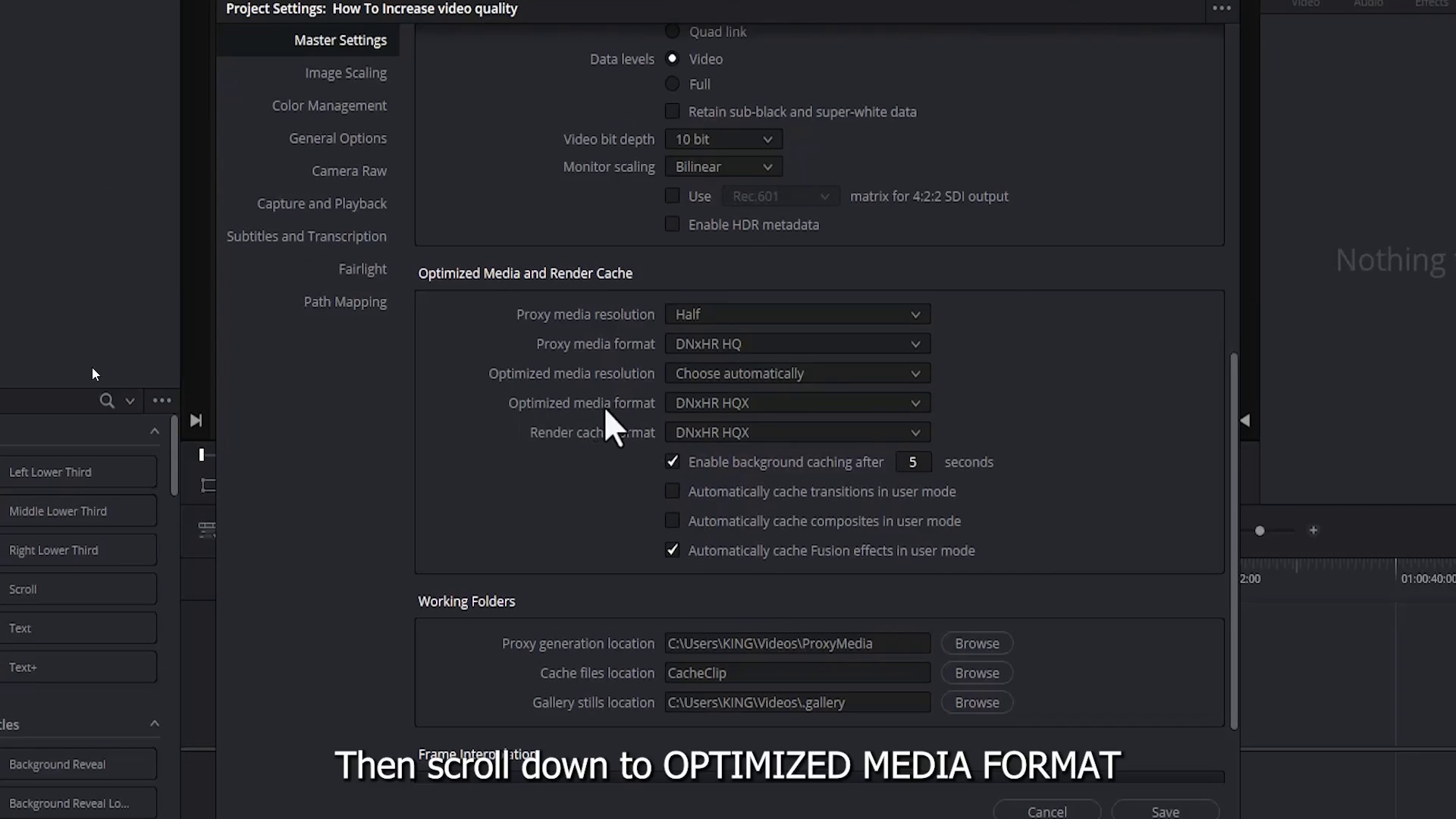 
key(Space)
 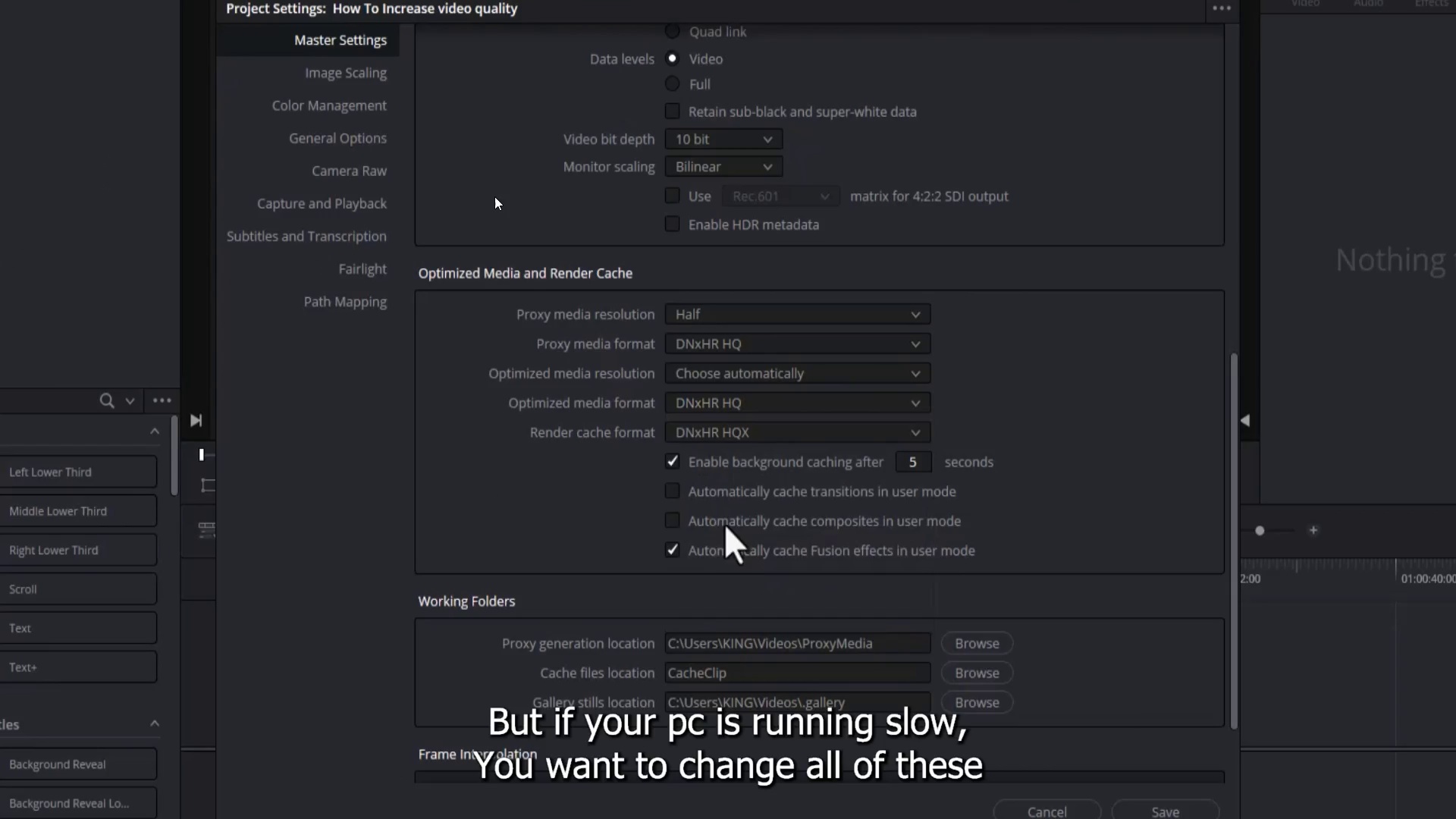 
wait(6.62)
 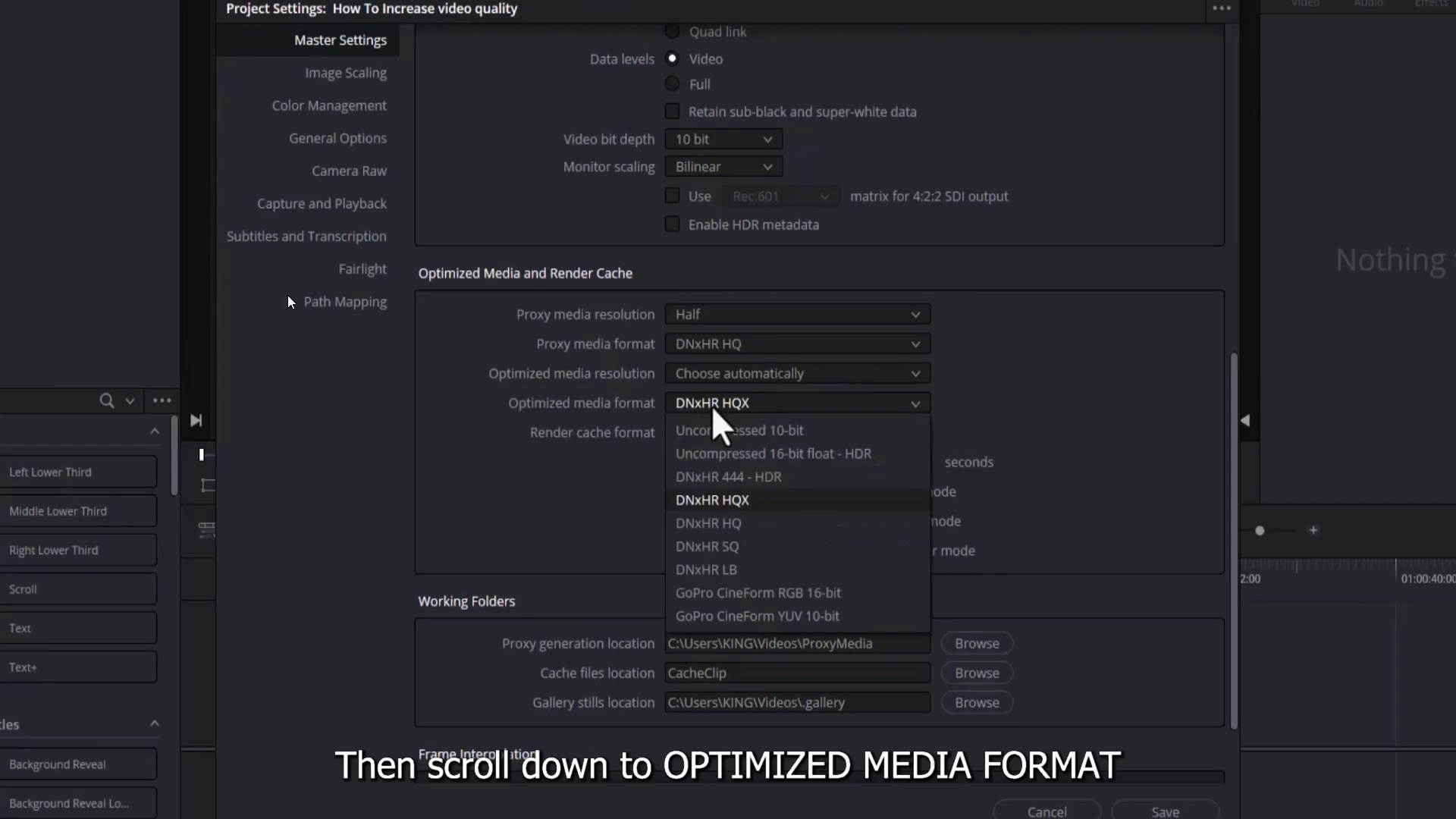 
key(Space)
 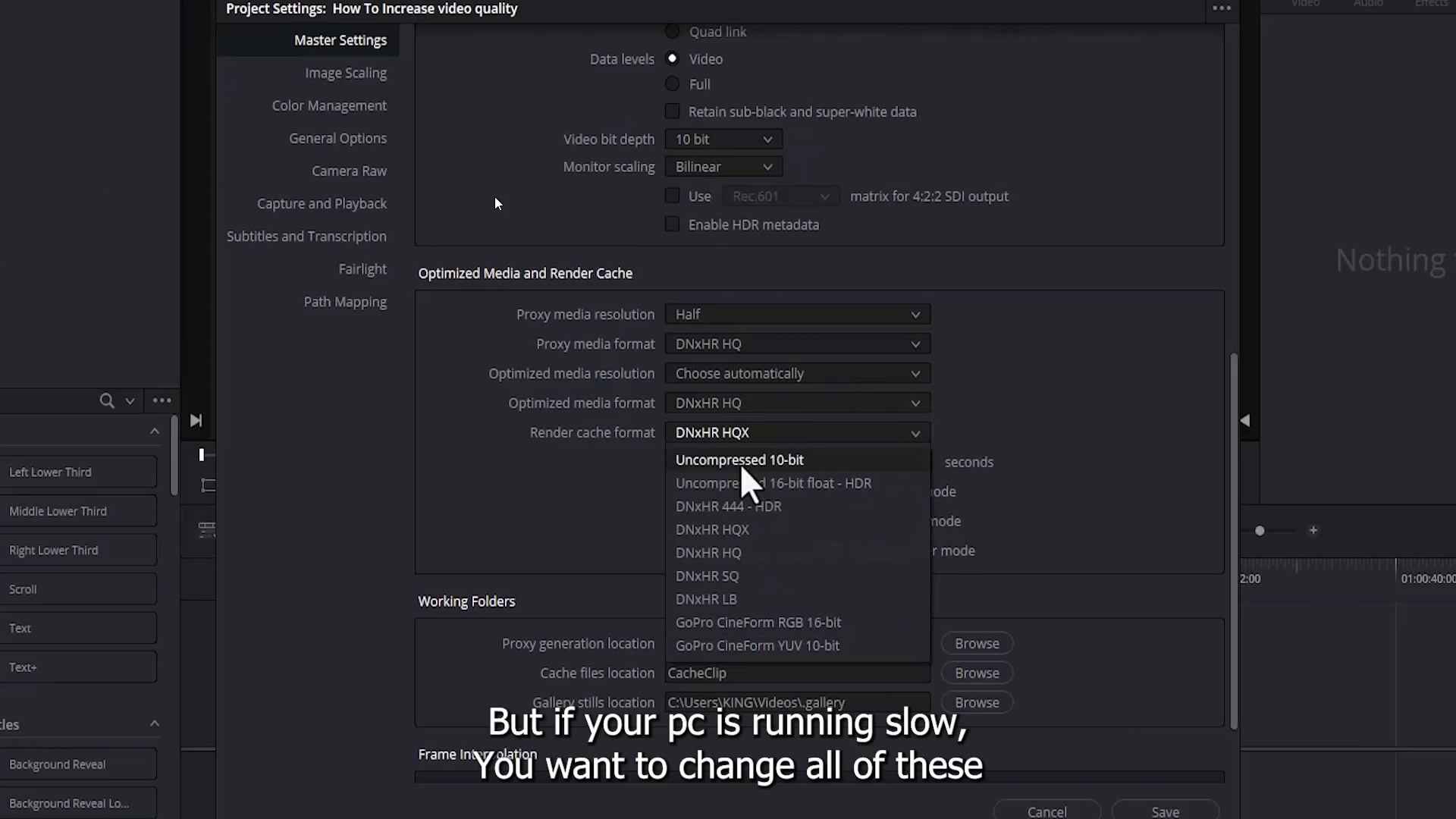 
key(Space)
 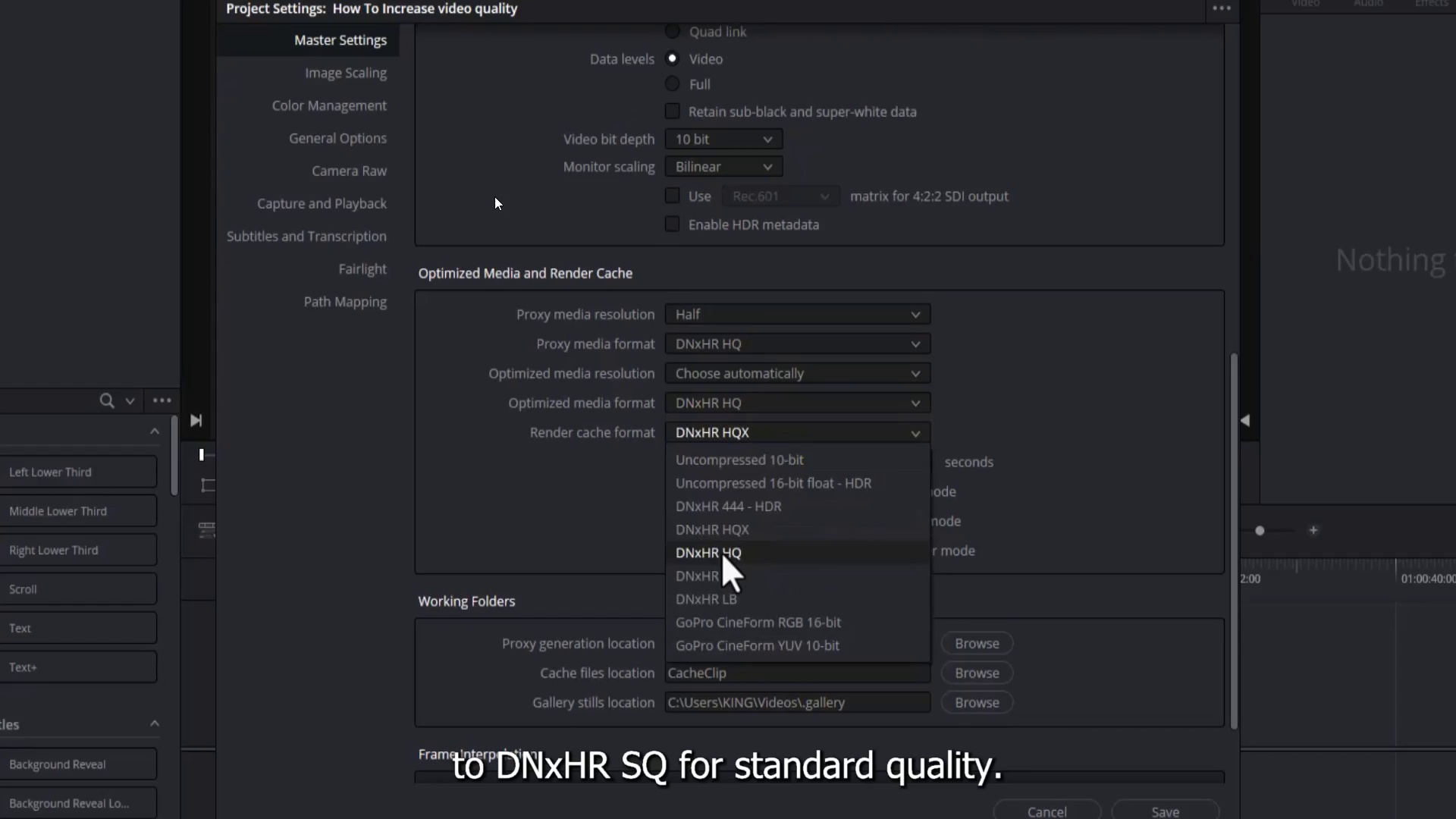 
key(Space)
 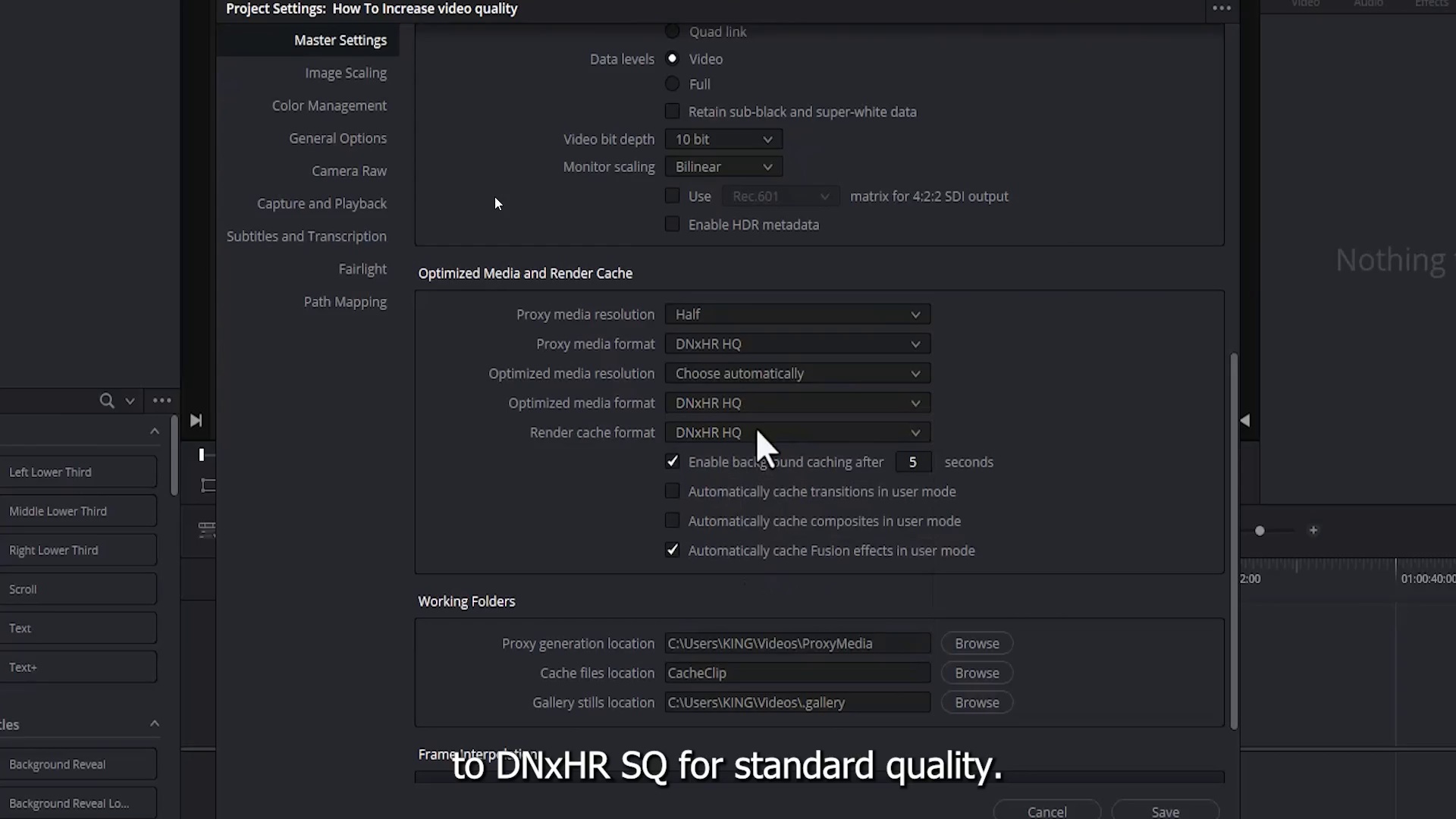 
key(Space)
 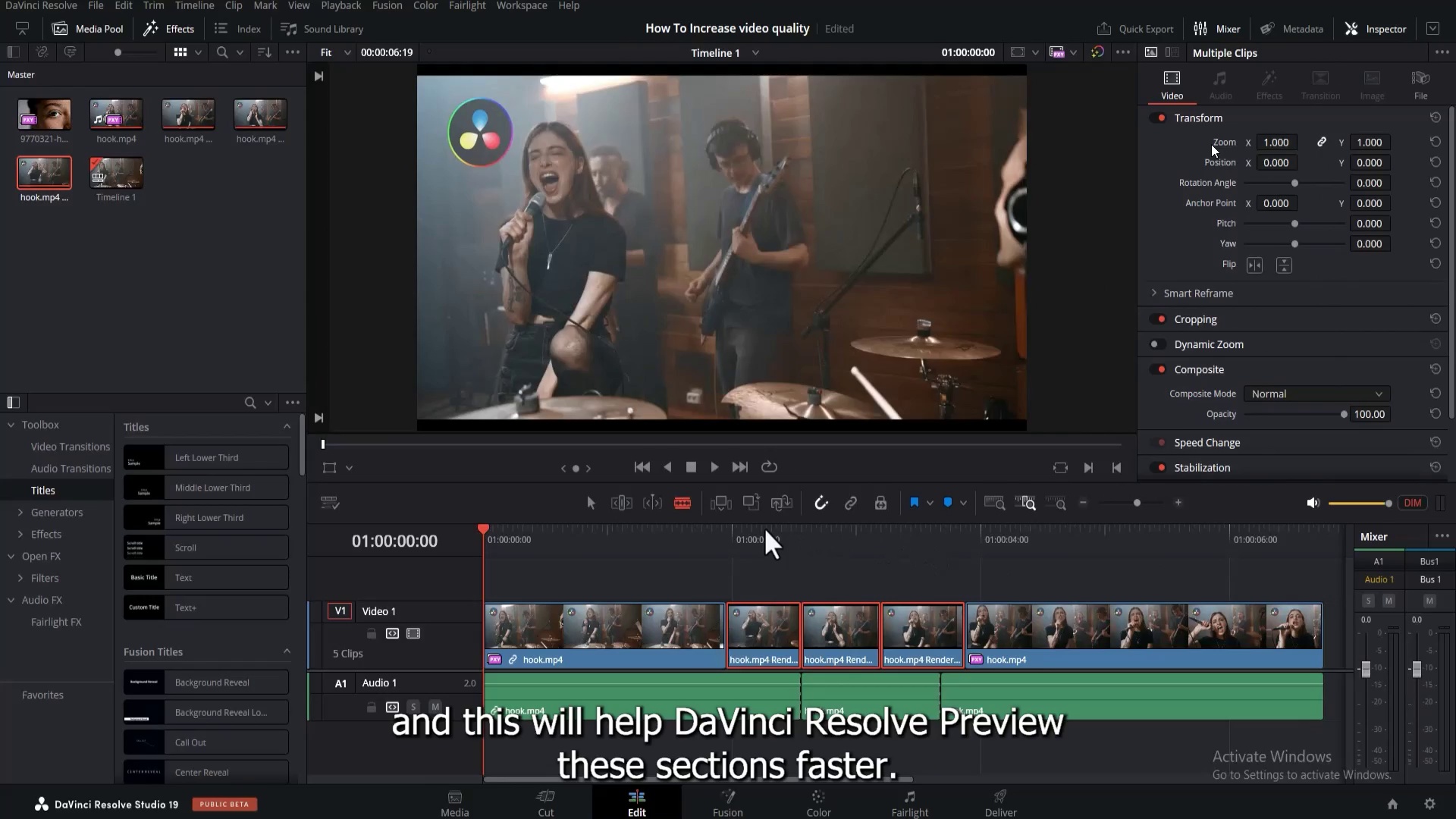 
wait(112.45)
 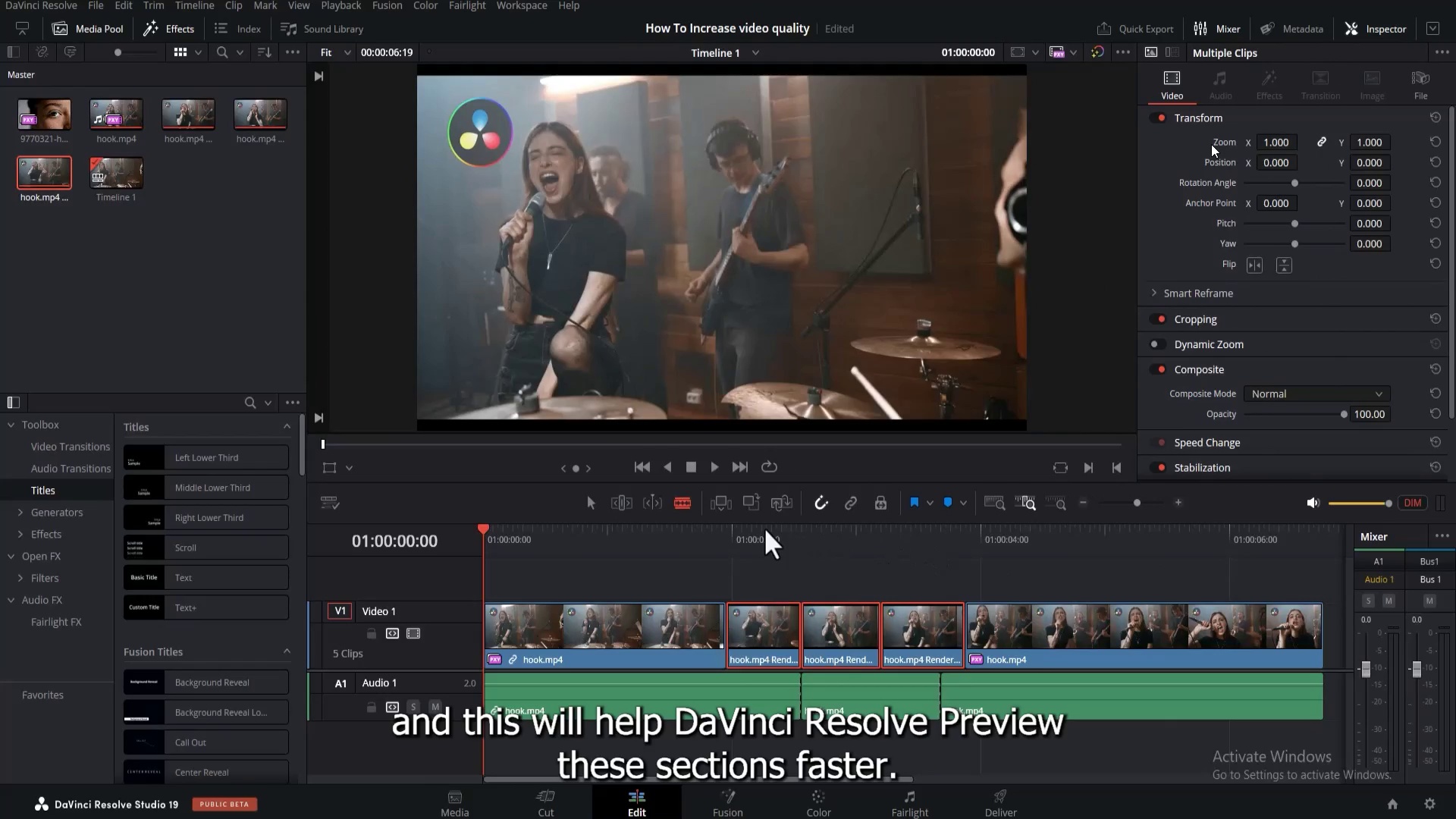 
key(Control+Shift+ShiftLeft)
 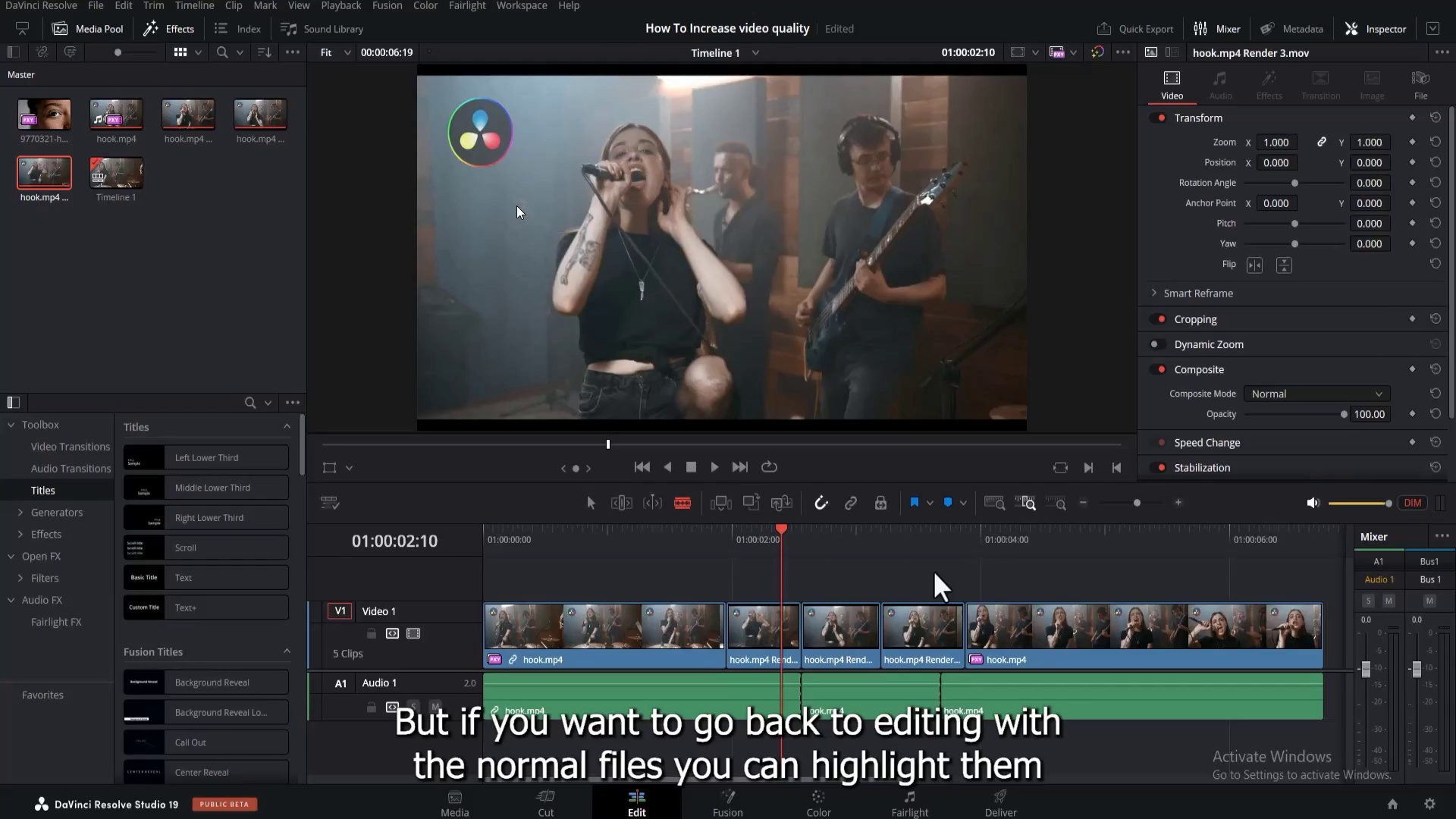 
key(Control+Backquote)
 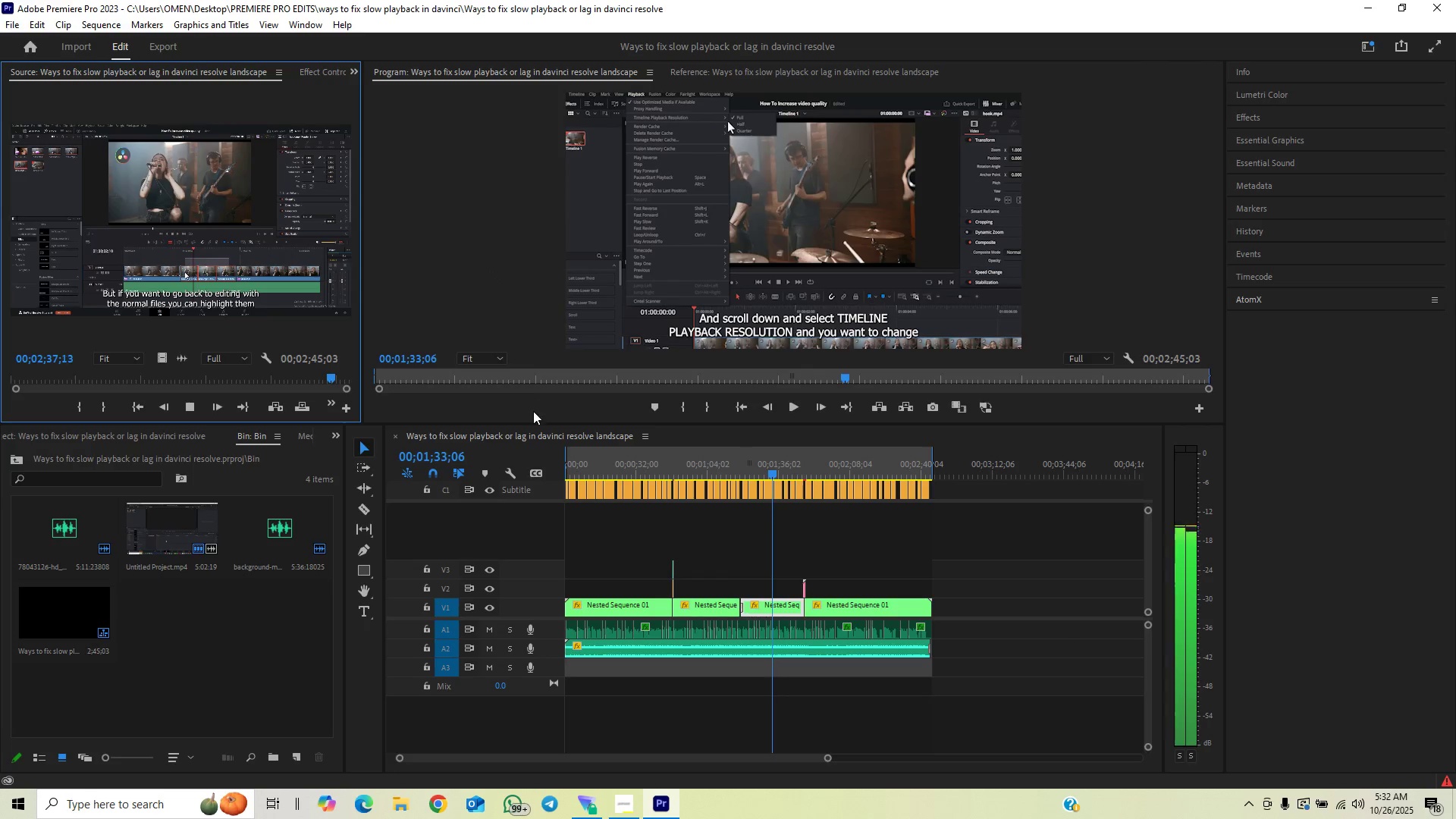 
key(Space)
 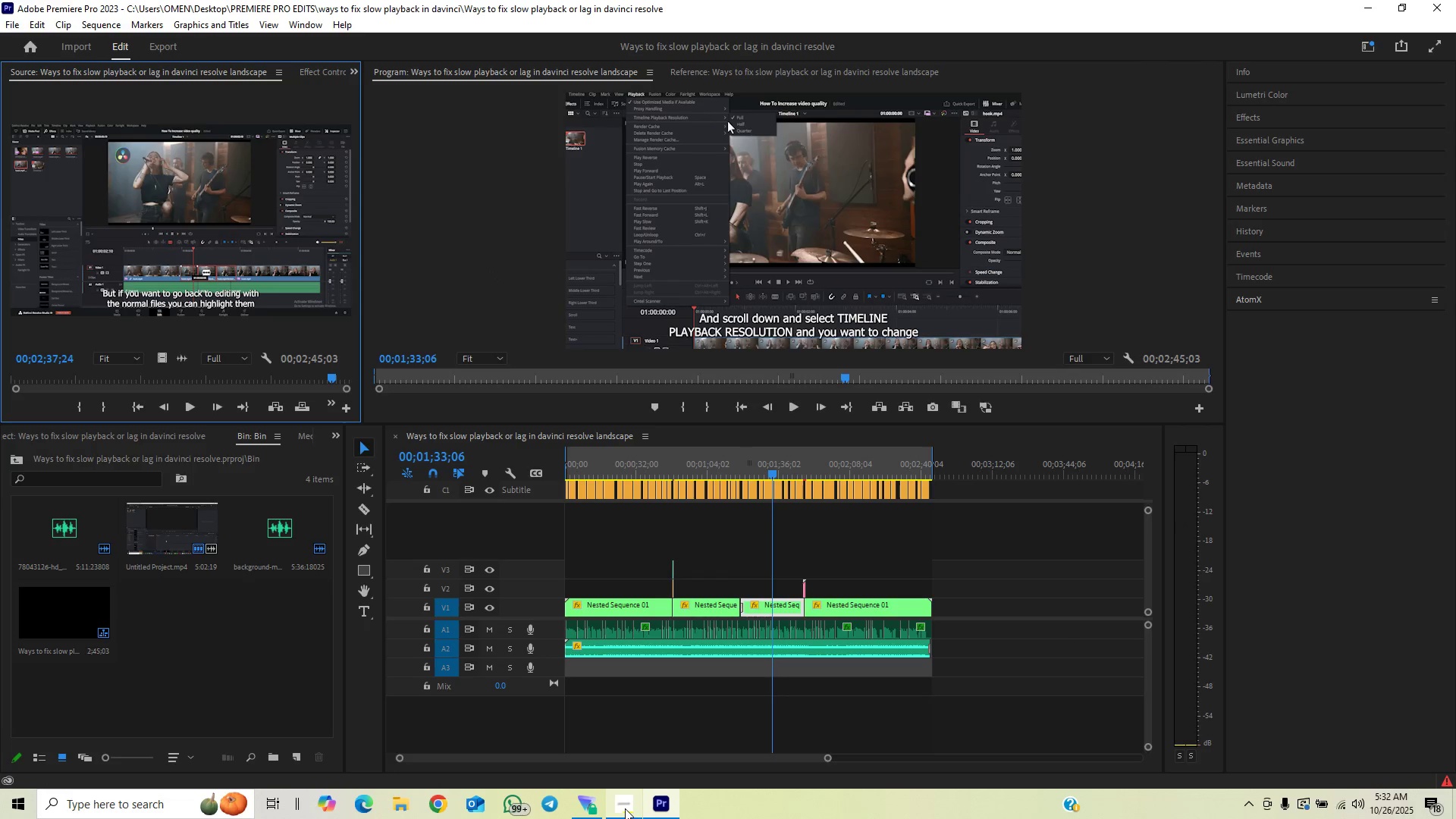 
key(Control+S)
 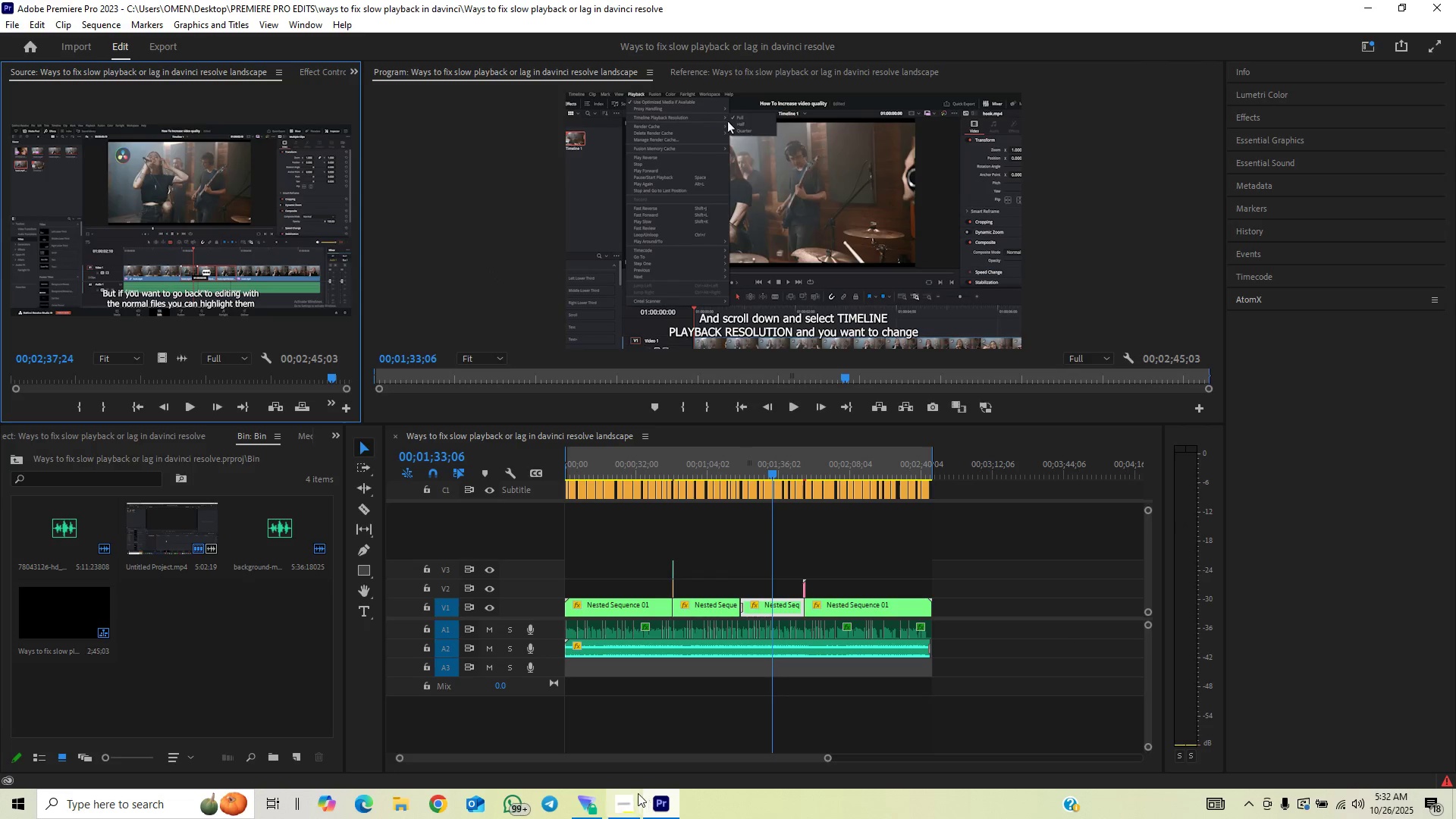 
left_click([624, 793])